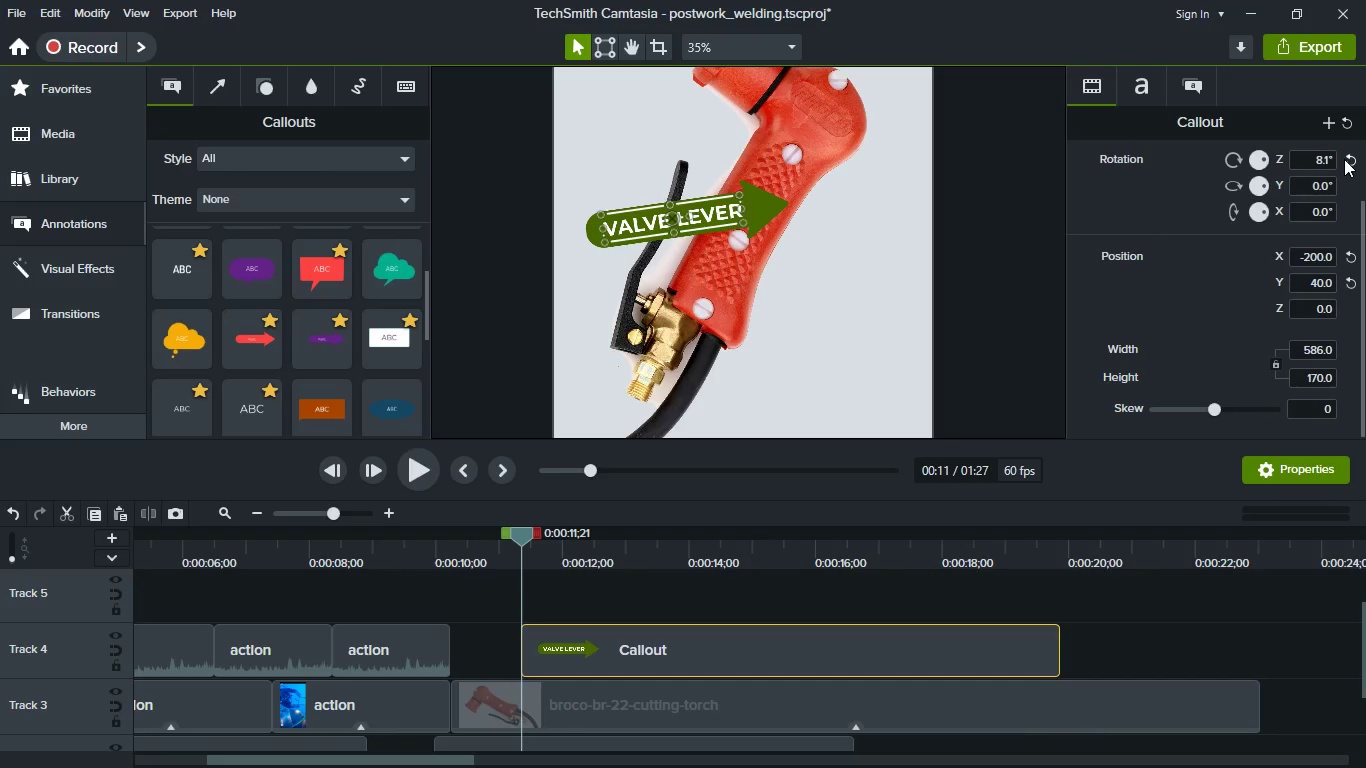 
left_click([1353, 161])
 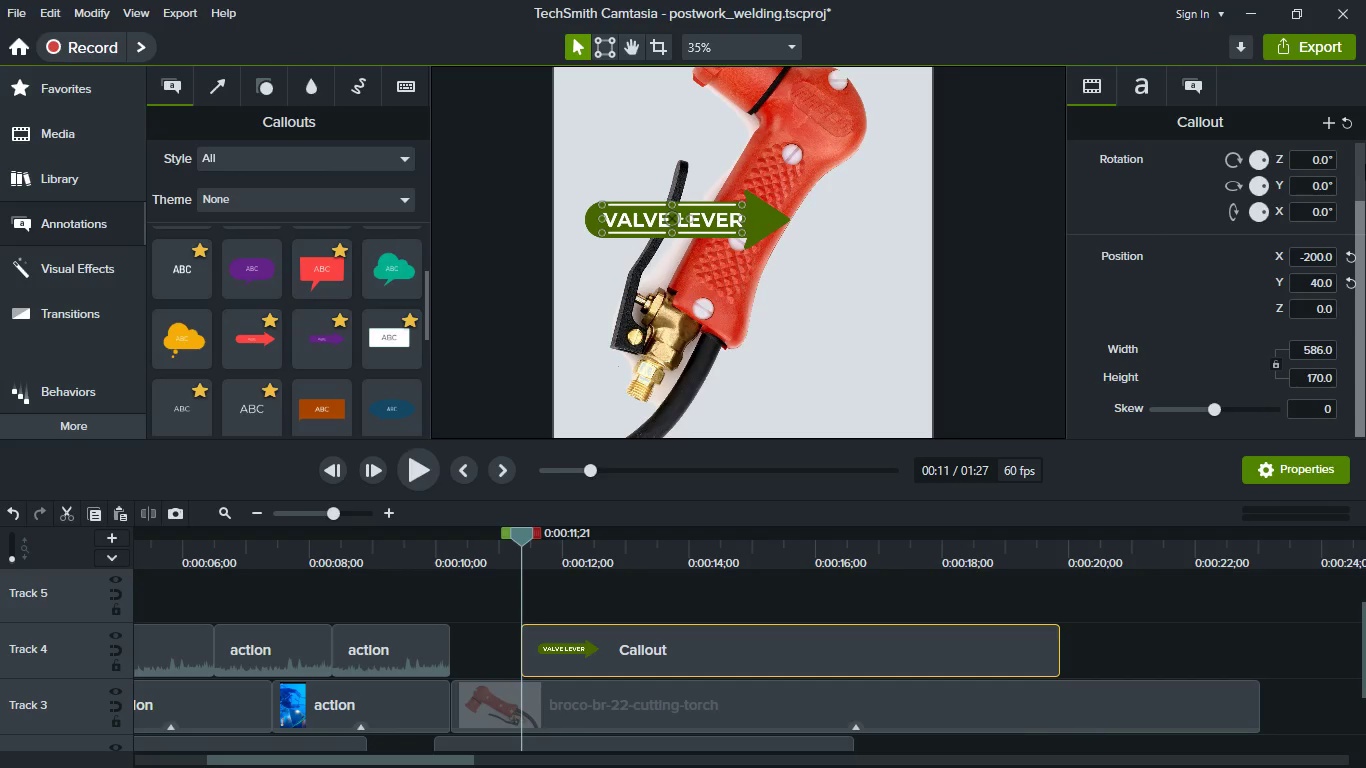 
left_click([1307, 166])
 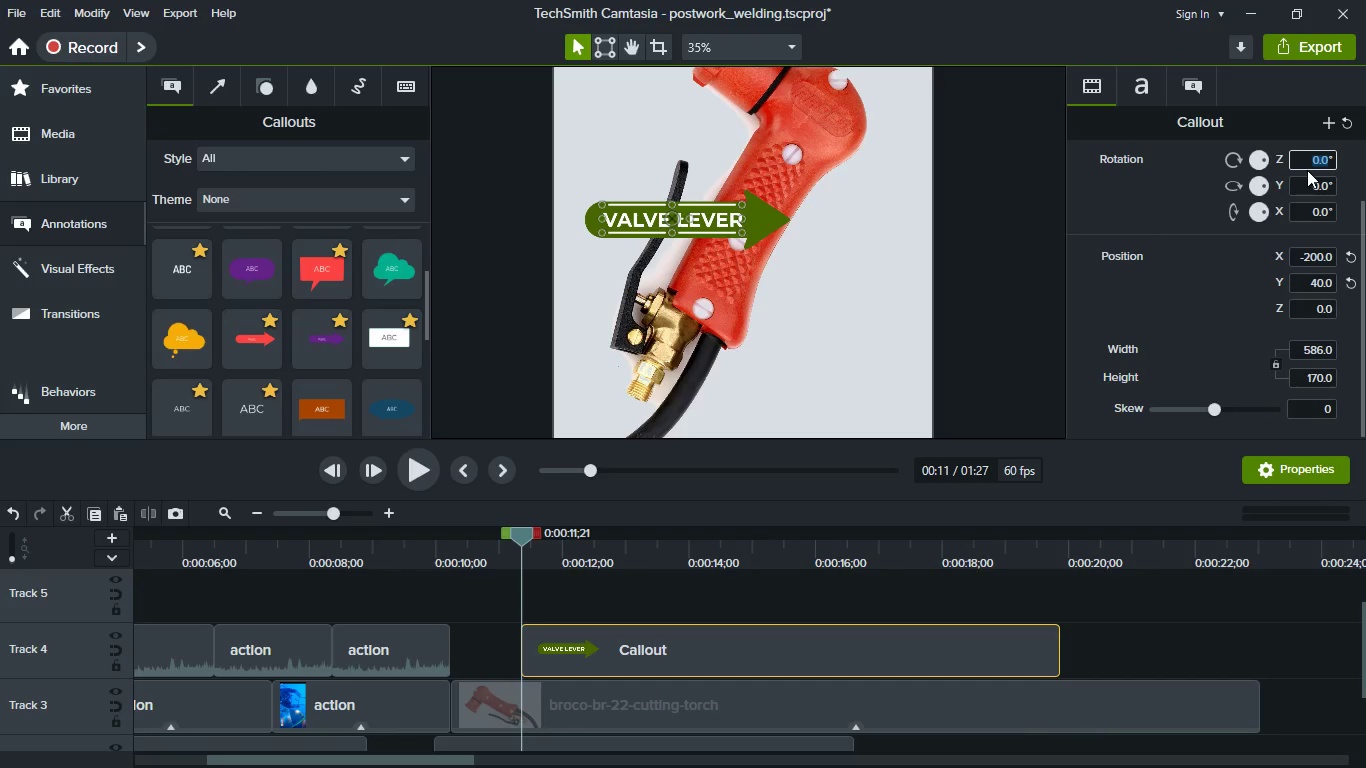 
type(-40)
 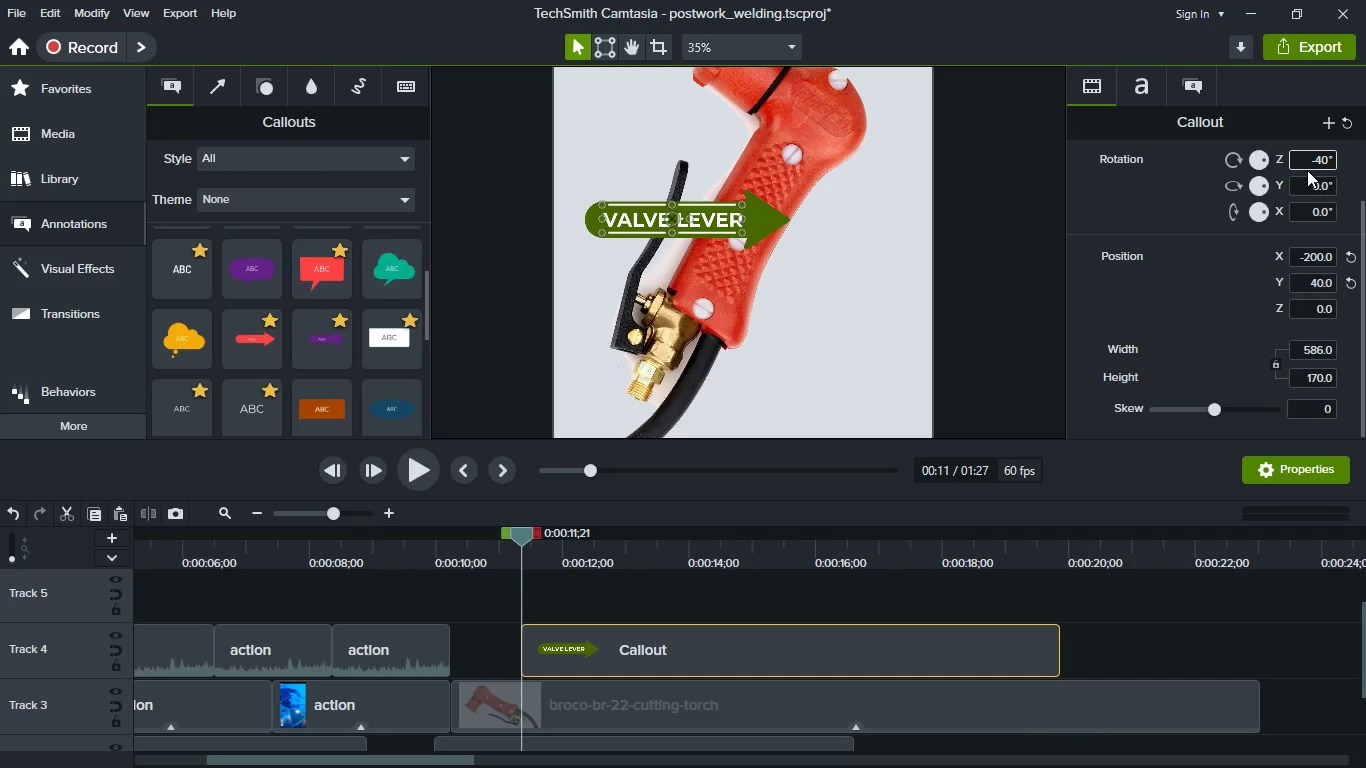 
key(Enter)
 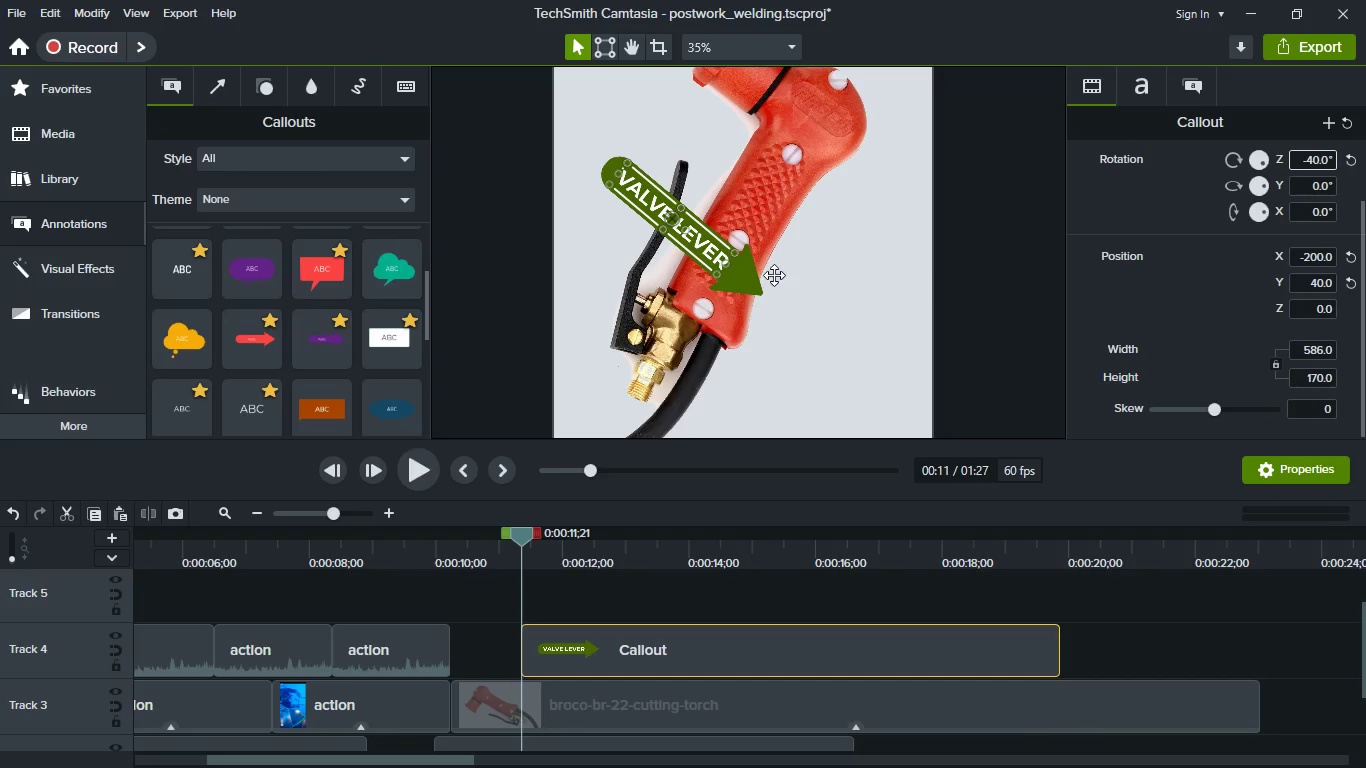 
left_click_drag(start_coordinate=[734, 283], to_coordinate=[692, 260])
 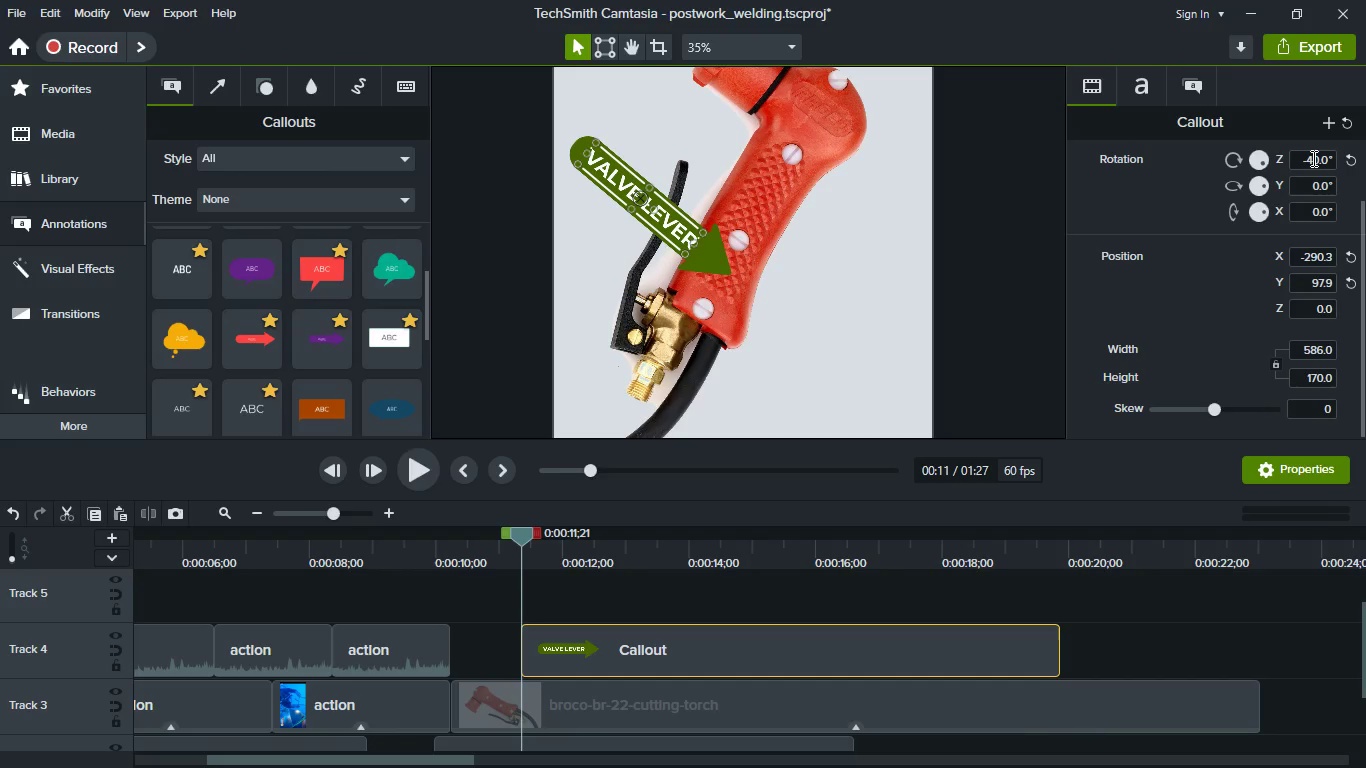 
left_click([1312, 158])
 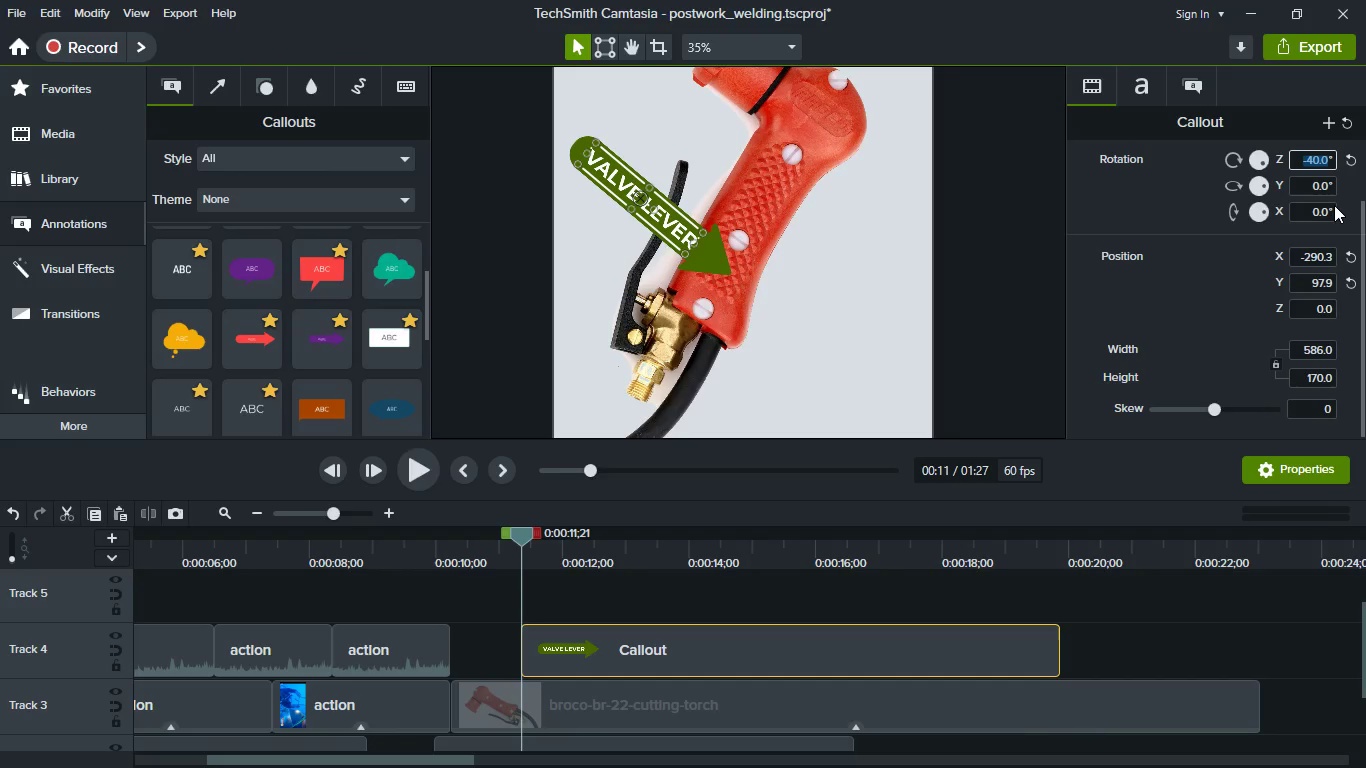 
type(-120)
 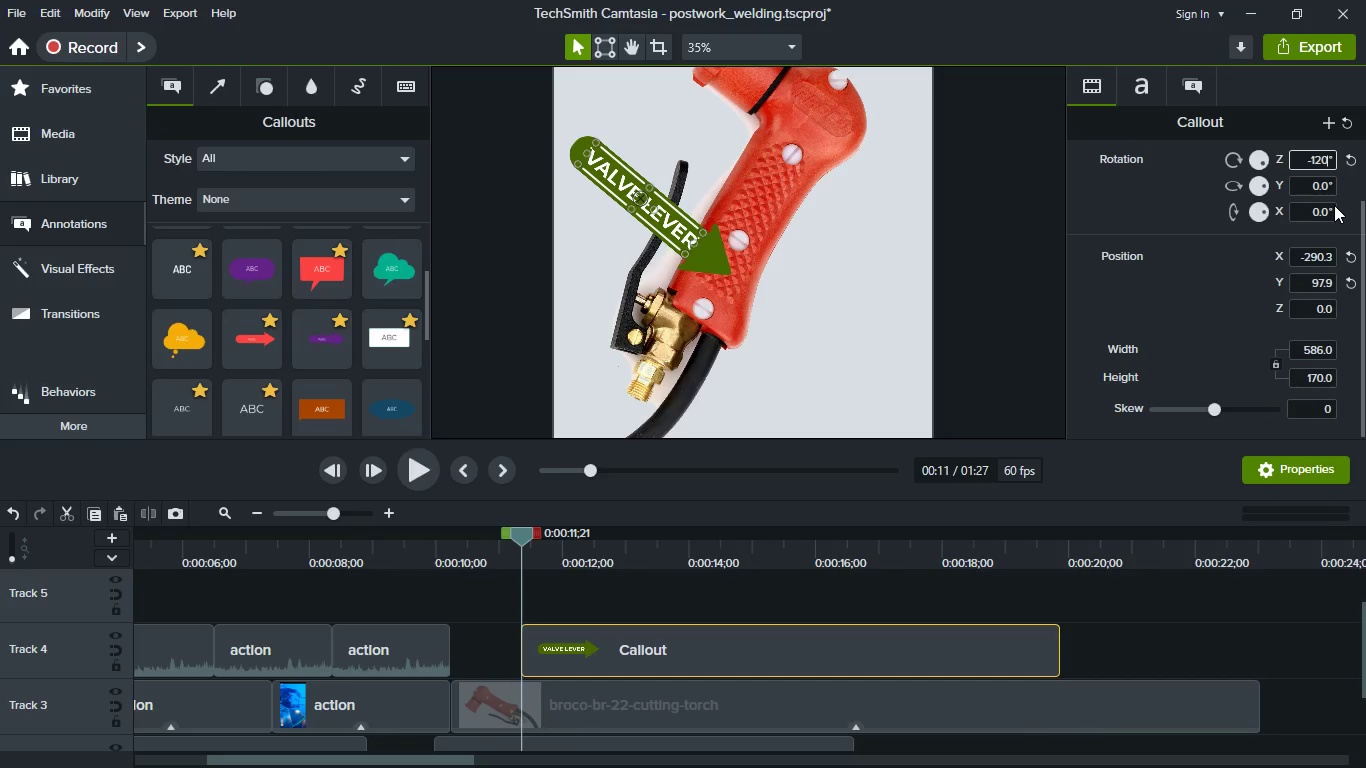 
key(Enter)
 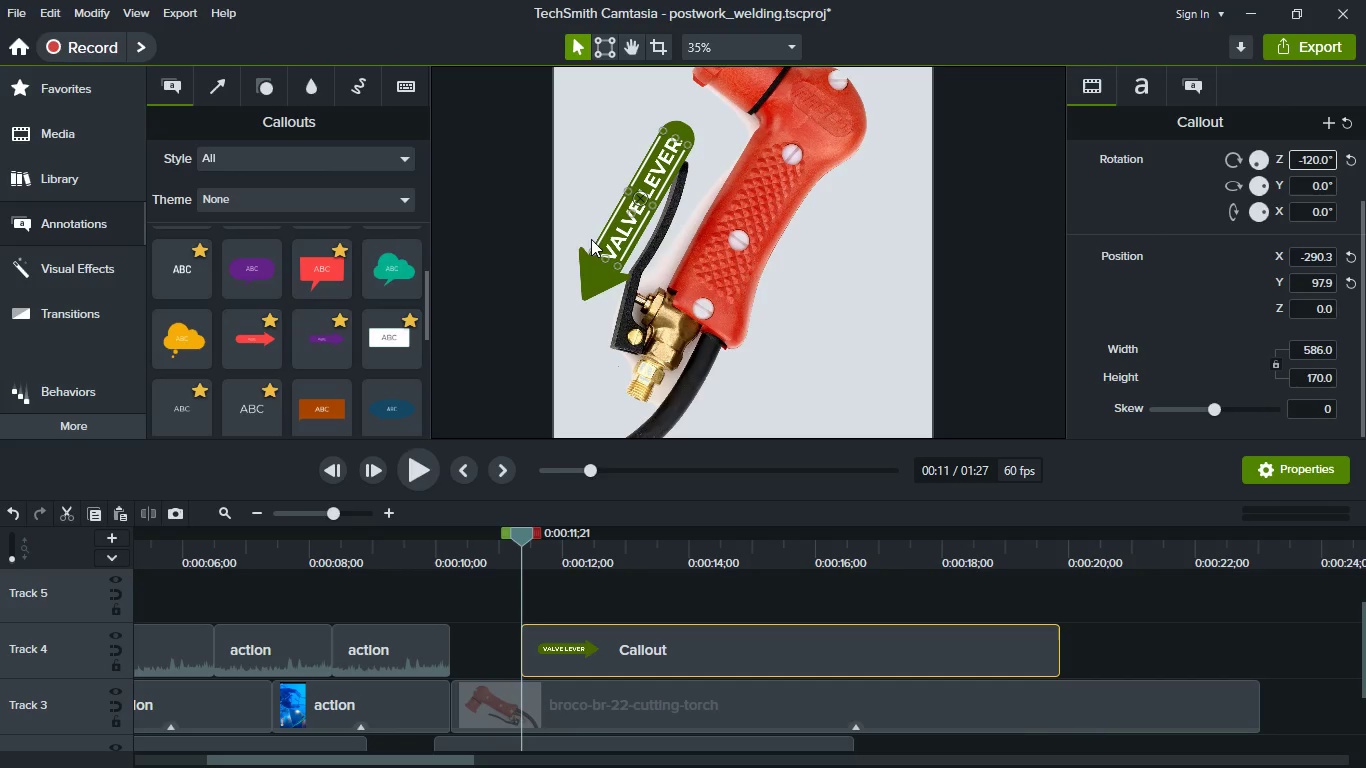 
left_click_drag(start_coordinate=[602, 272], to_coordinate=[683, 215])
 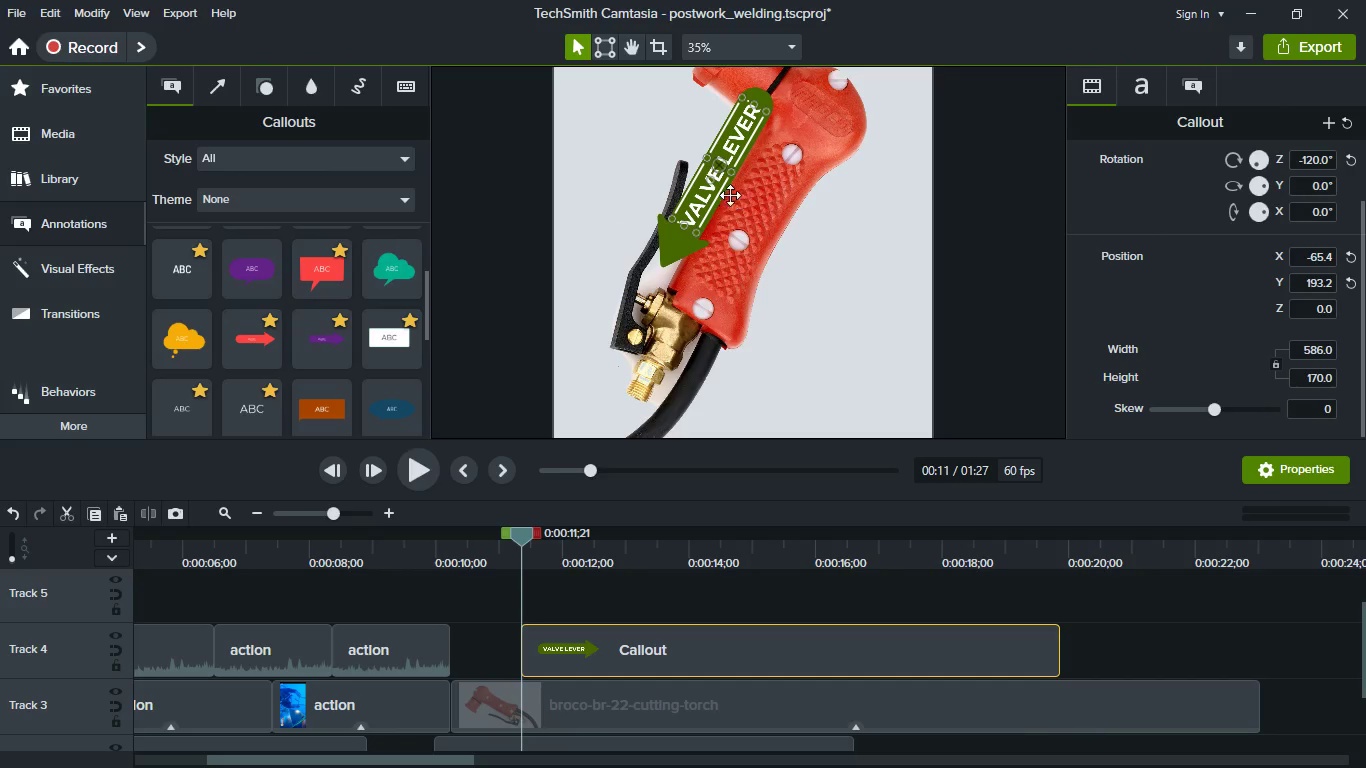 
scroll: coordinate [732, 204], scroll_direction: down, amount: 2.0
 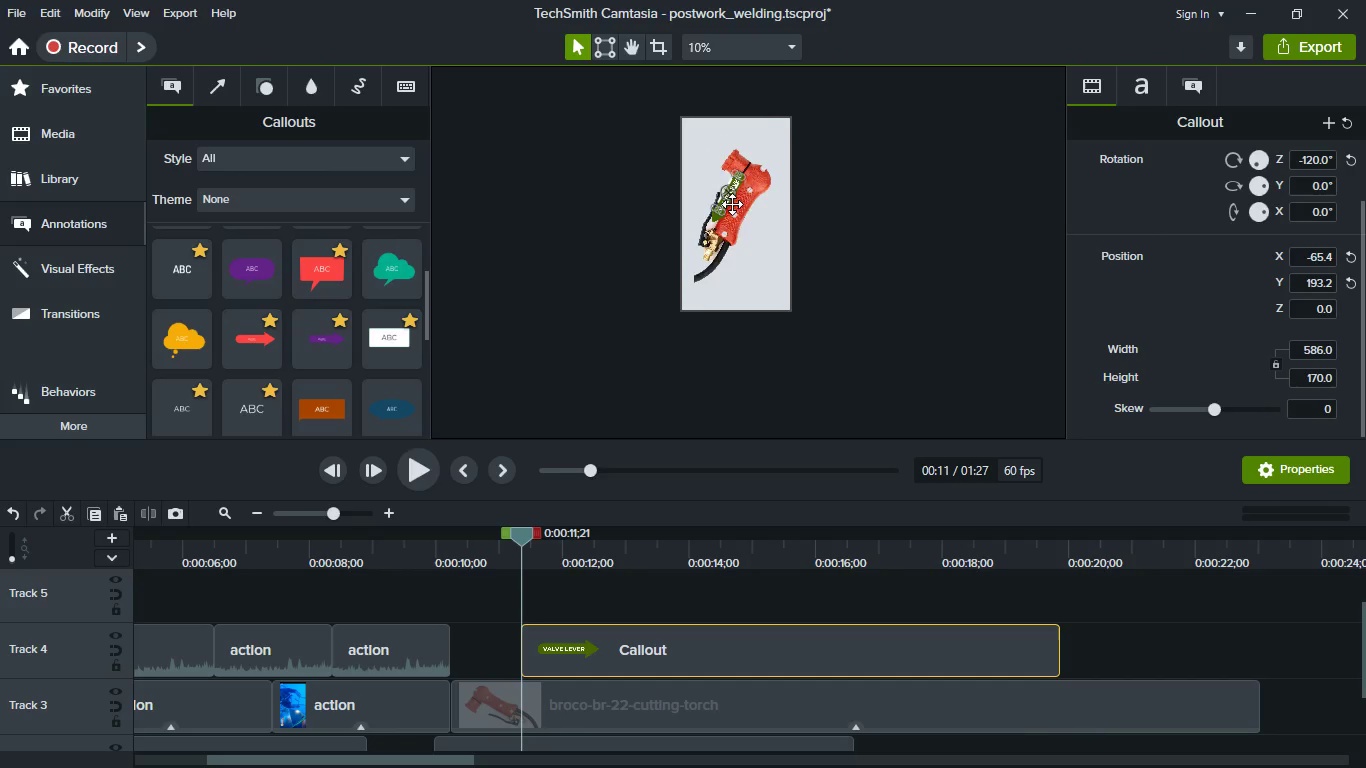 
scroll: coordinate [732, 204], scroll_direction: up, amount: 2.0
 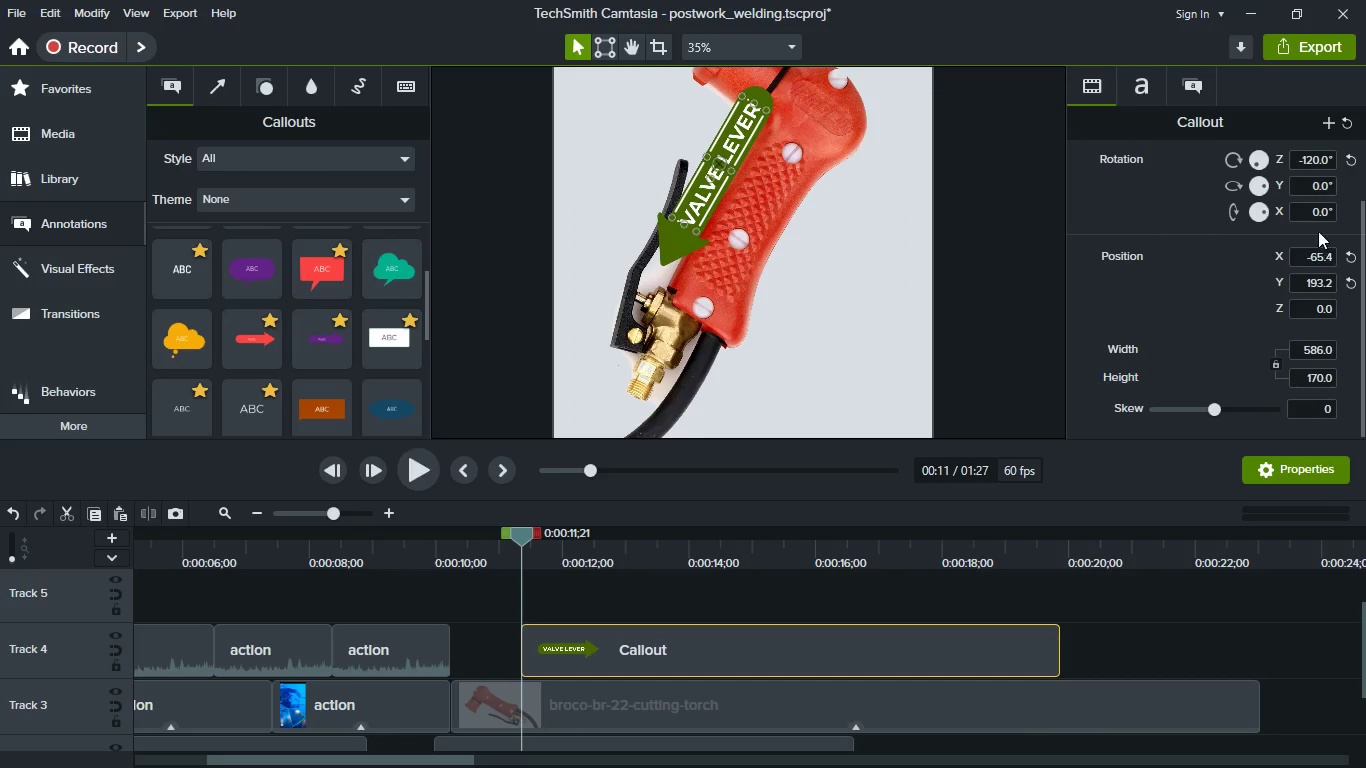 
left_click([1313, 158])
 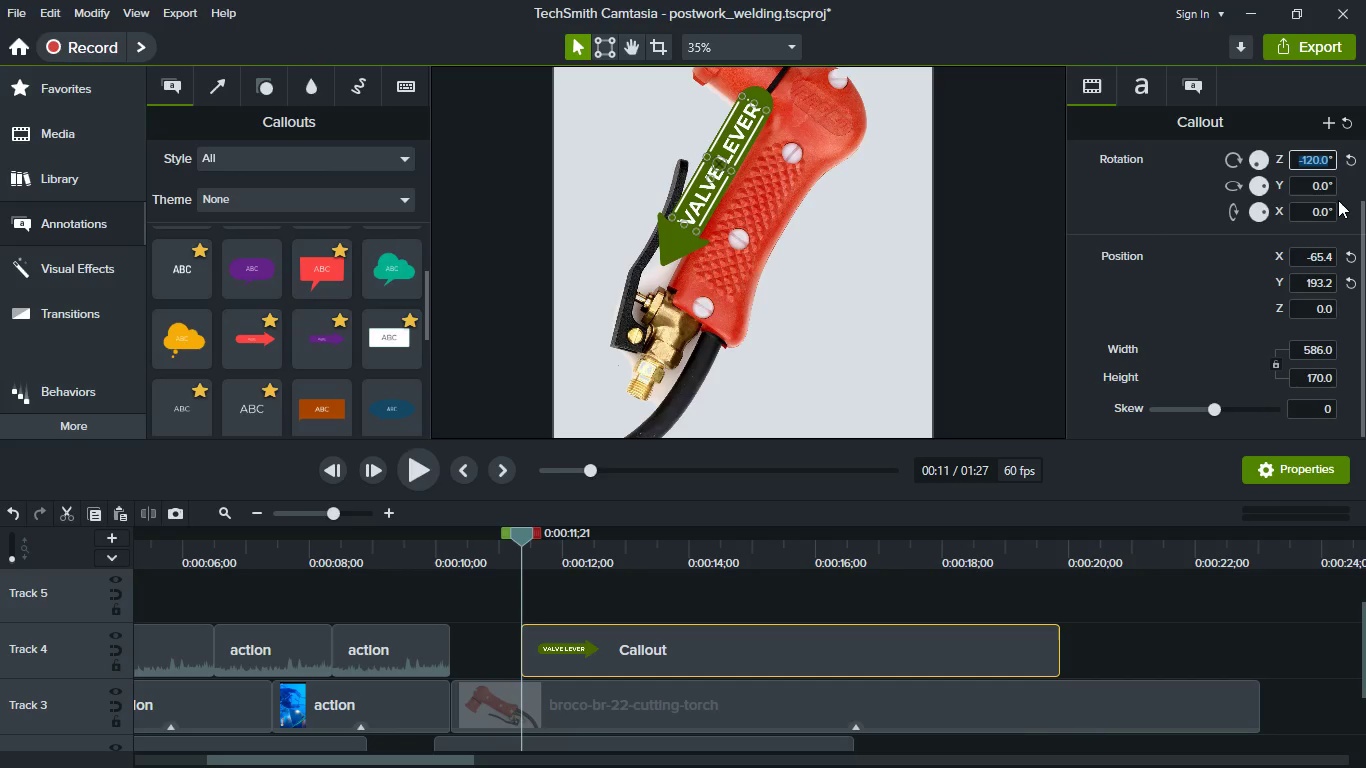 
type(-70)
 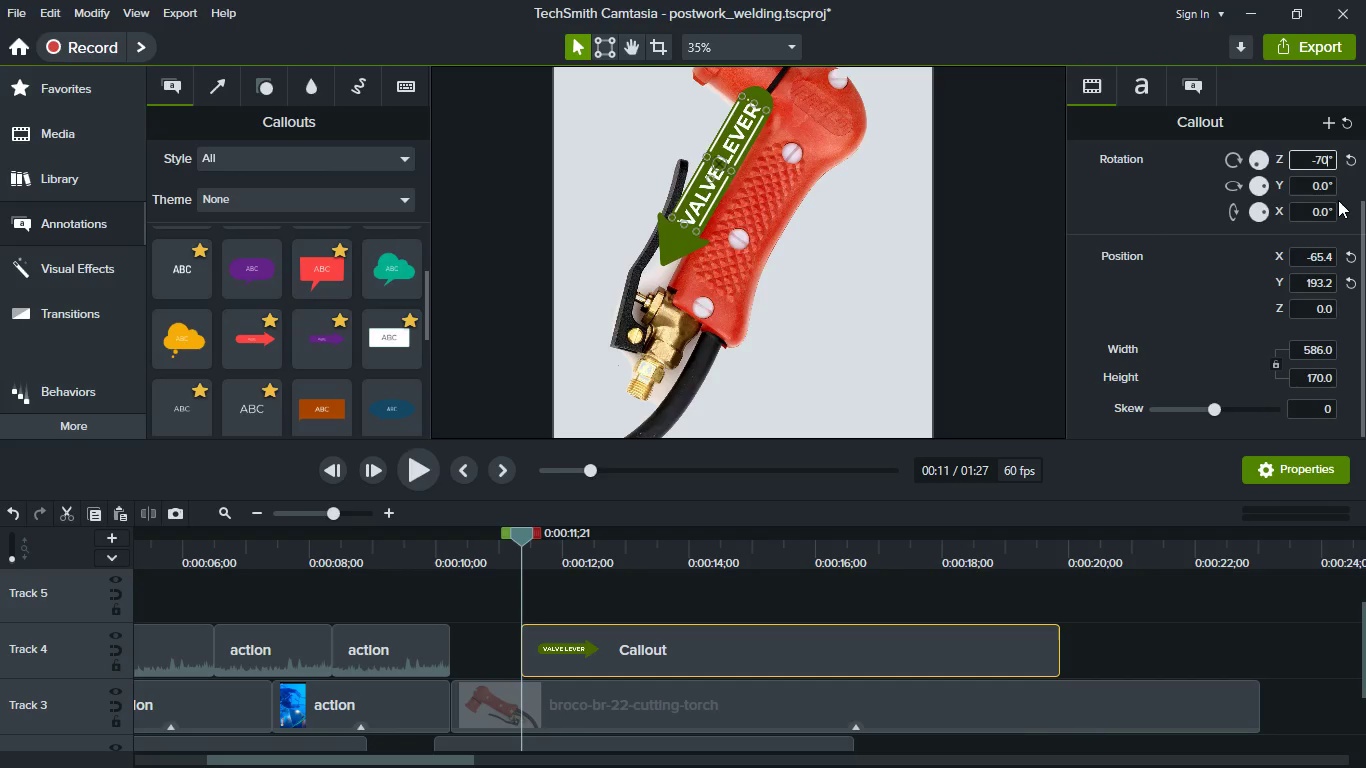 
key(Enter)
 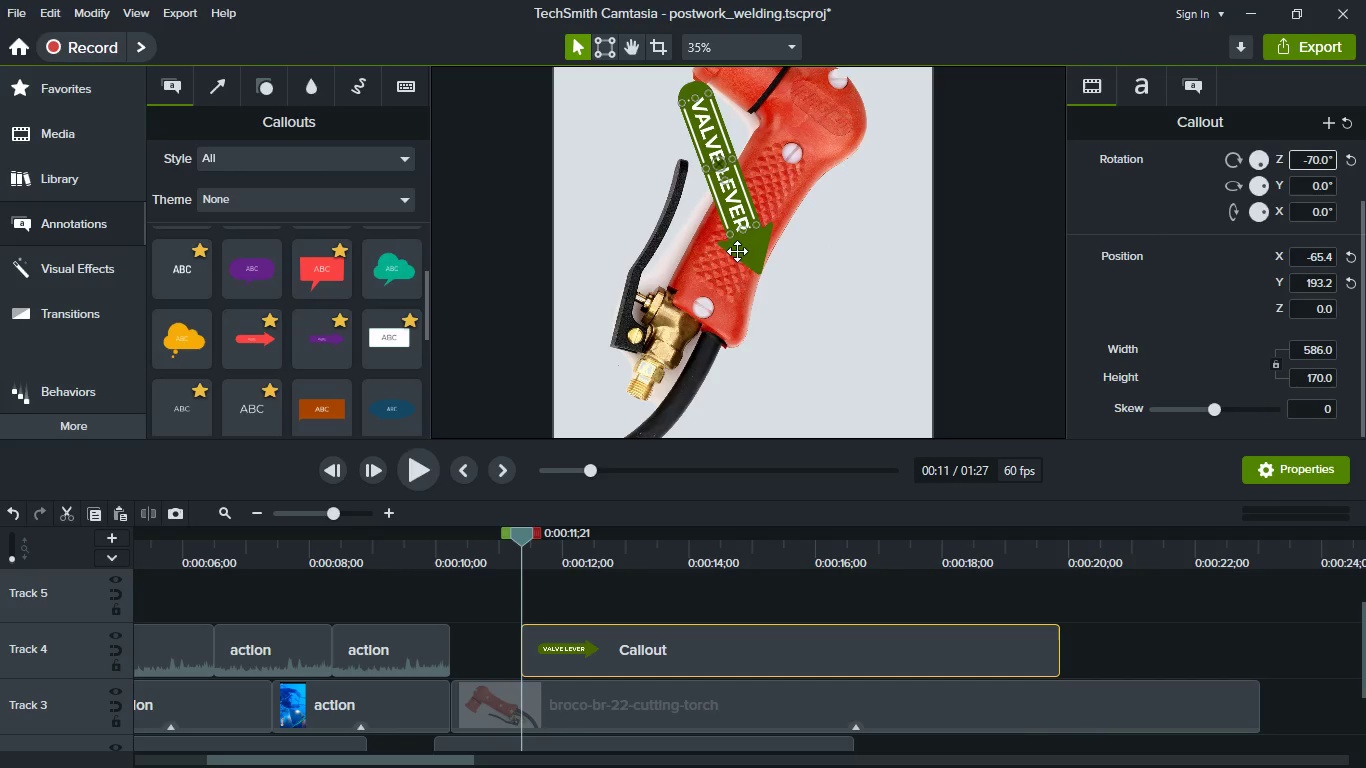 
left_click_drag(start_coordinate=[746, 251], to_coordinate=[645, 209])
 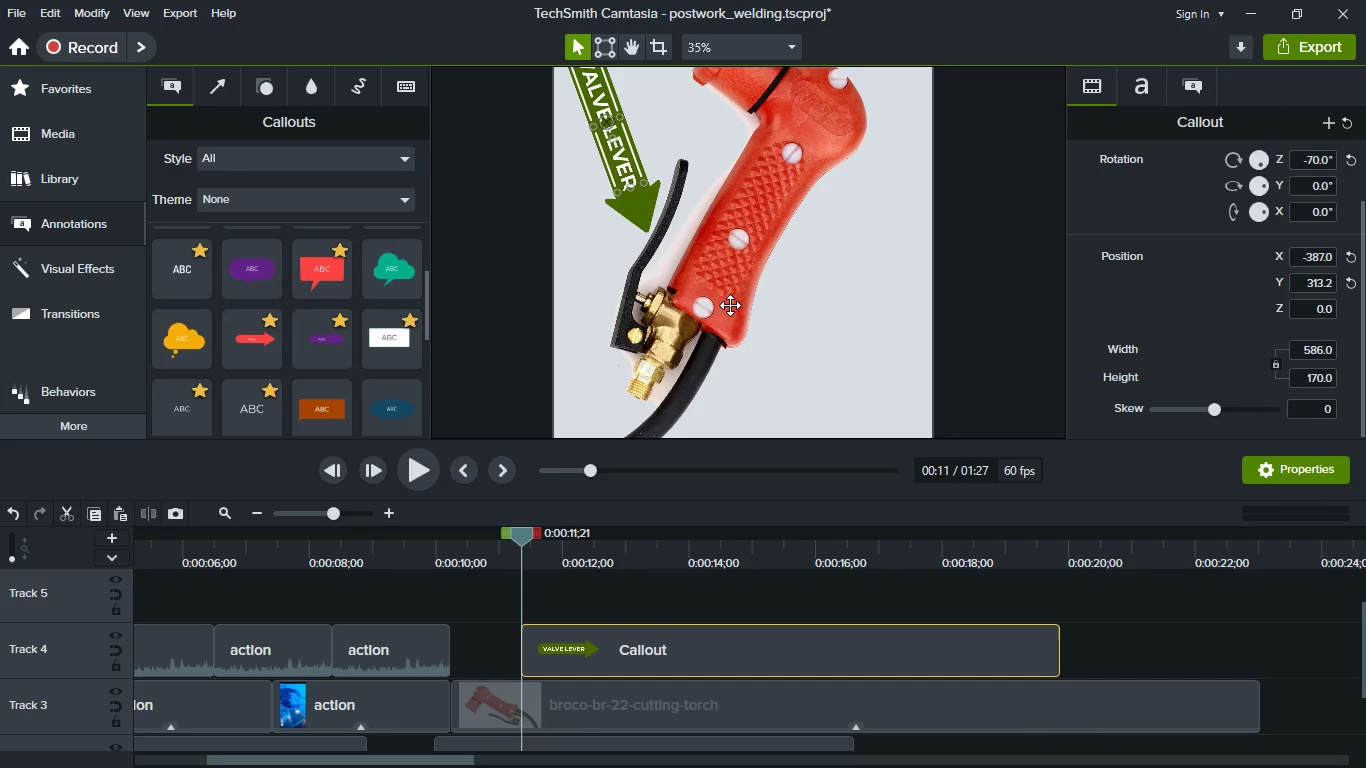 
scroll: coordinate [730, 303], scroll_direction: down, amount: 2.0
 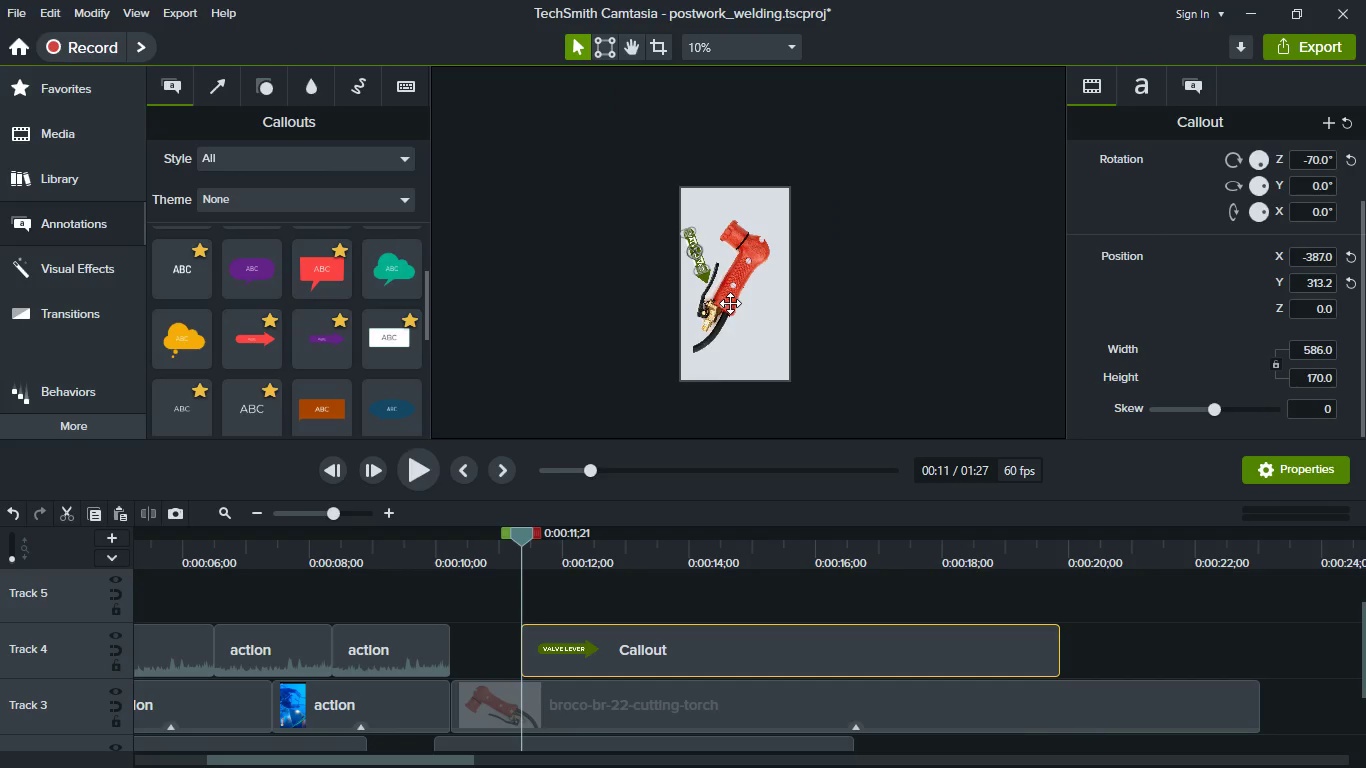 
scroll: coordinate [730, 303], scroll_direction: up, amount: 2.0
 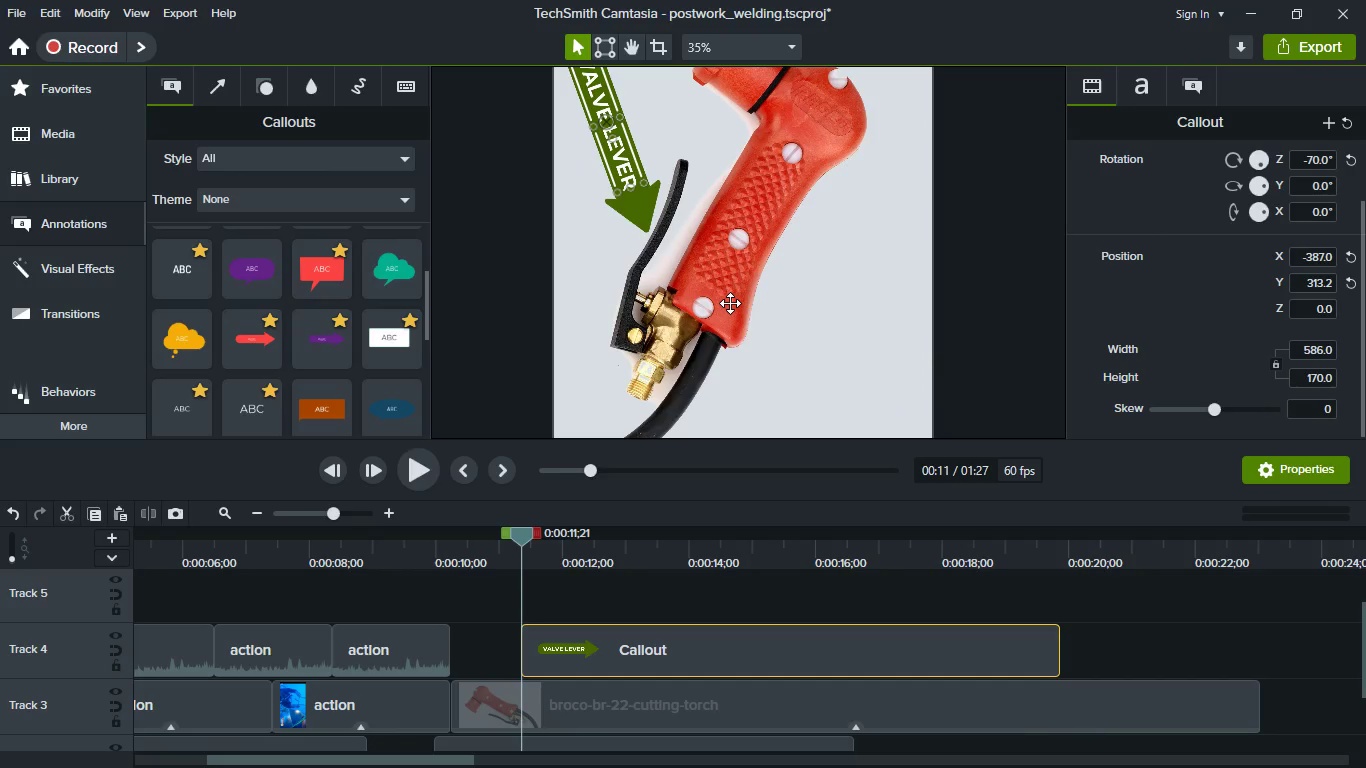 
scroll: coordinate [730, 303], scroll_direction: down, amount: 2.0
 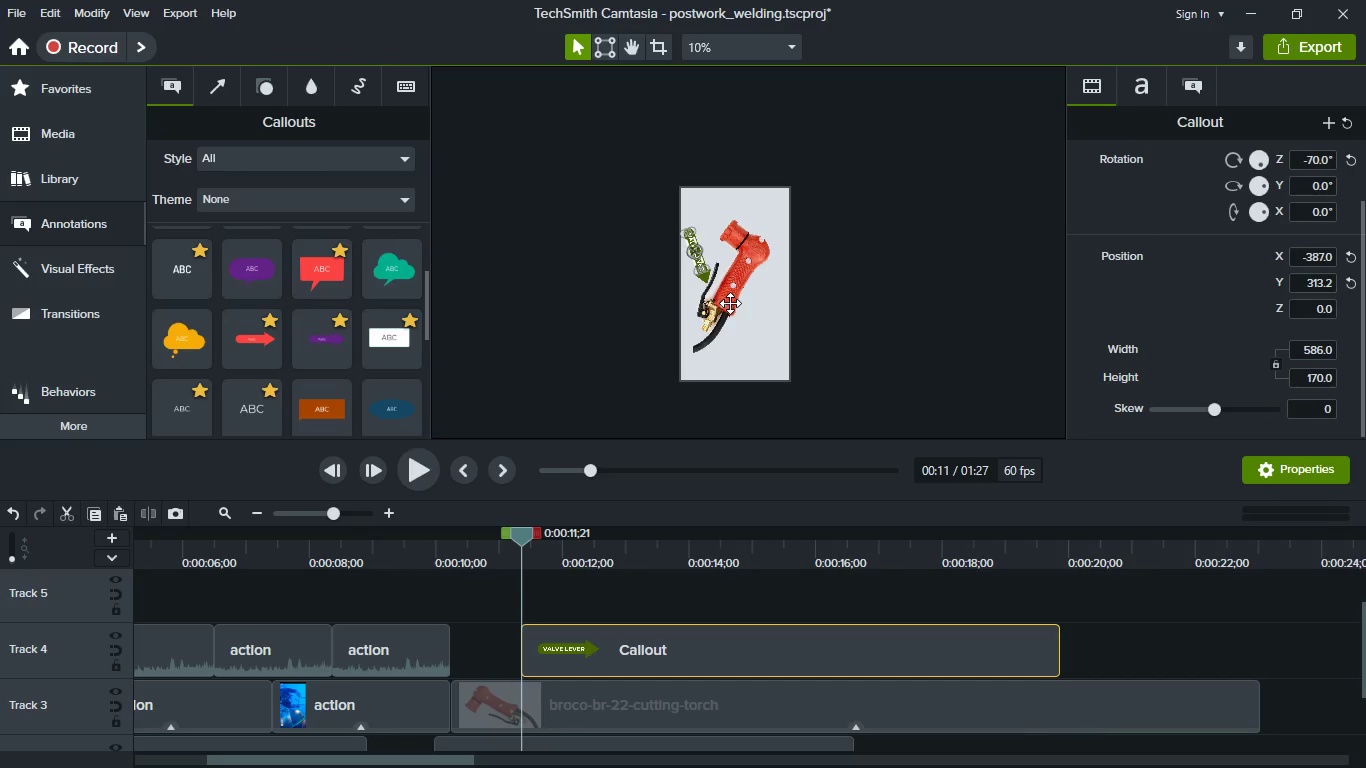 
scroll: coordinate [730, 303], scroll_direction: up, amount: 1.0
 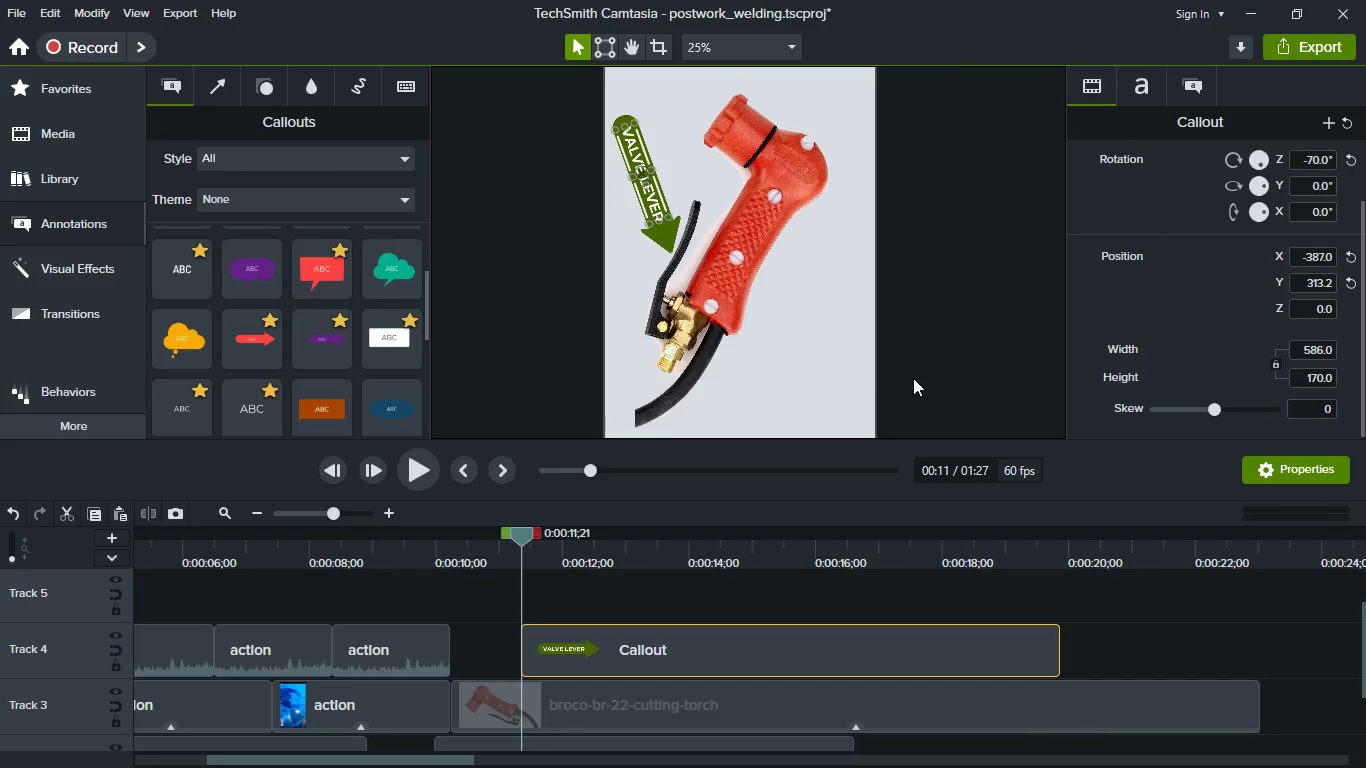 
left_click([921, 380])
 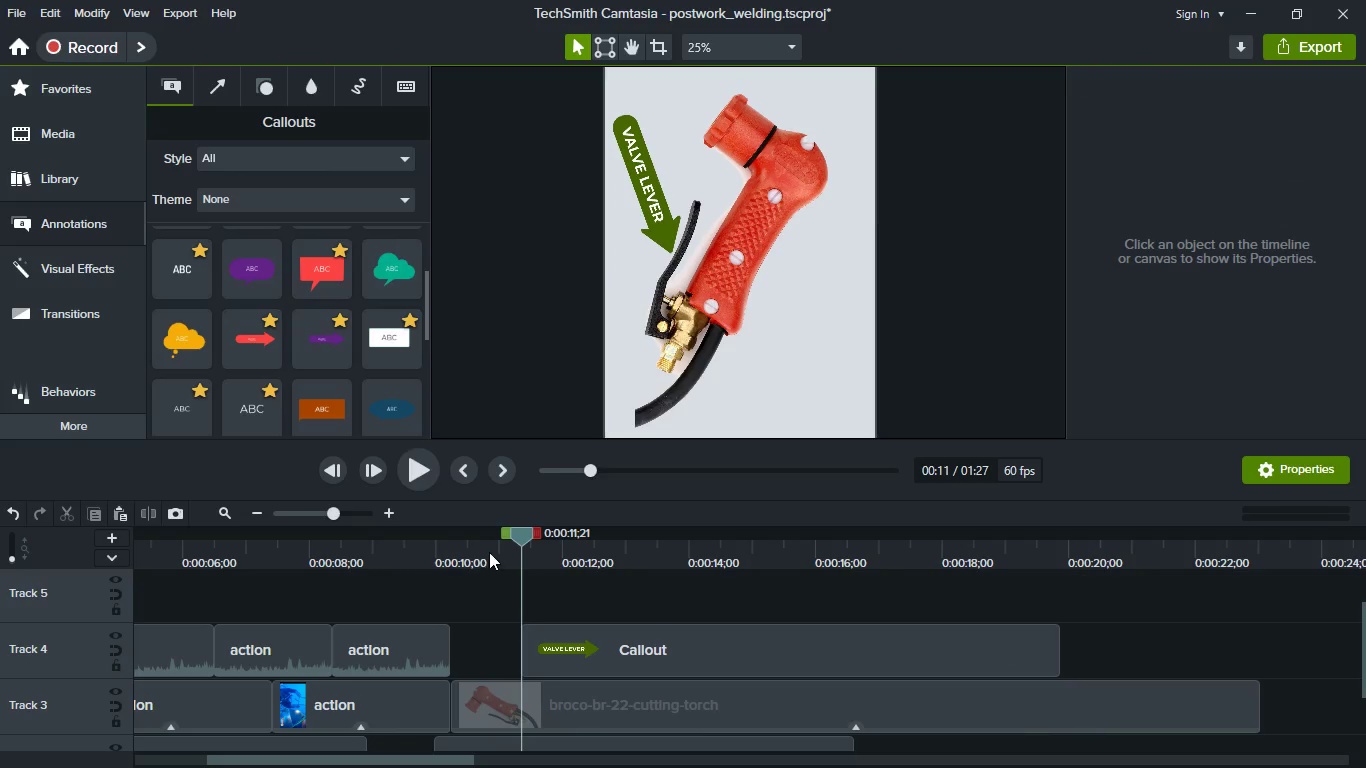 
left_click([489, 552])
 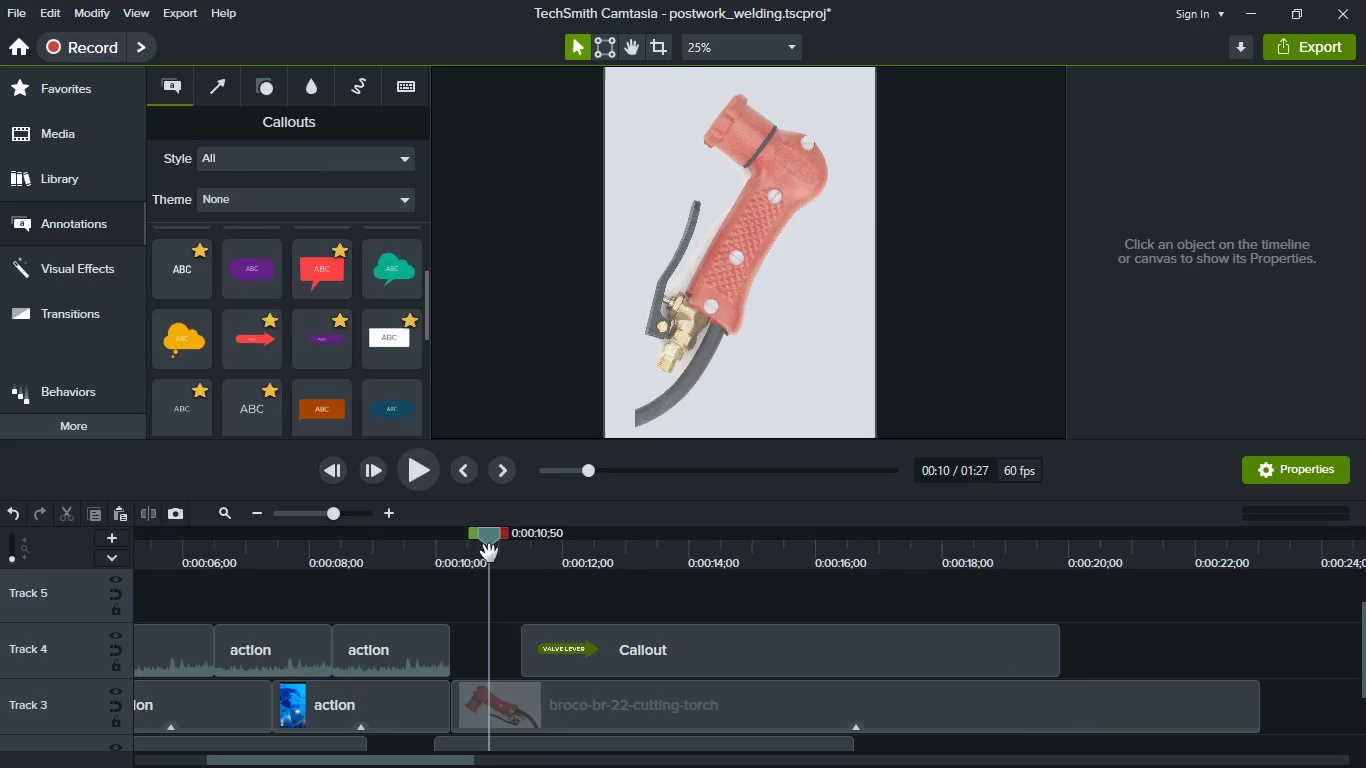 
key(Space)
 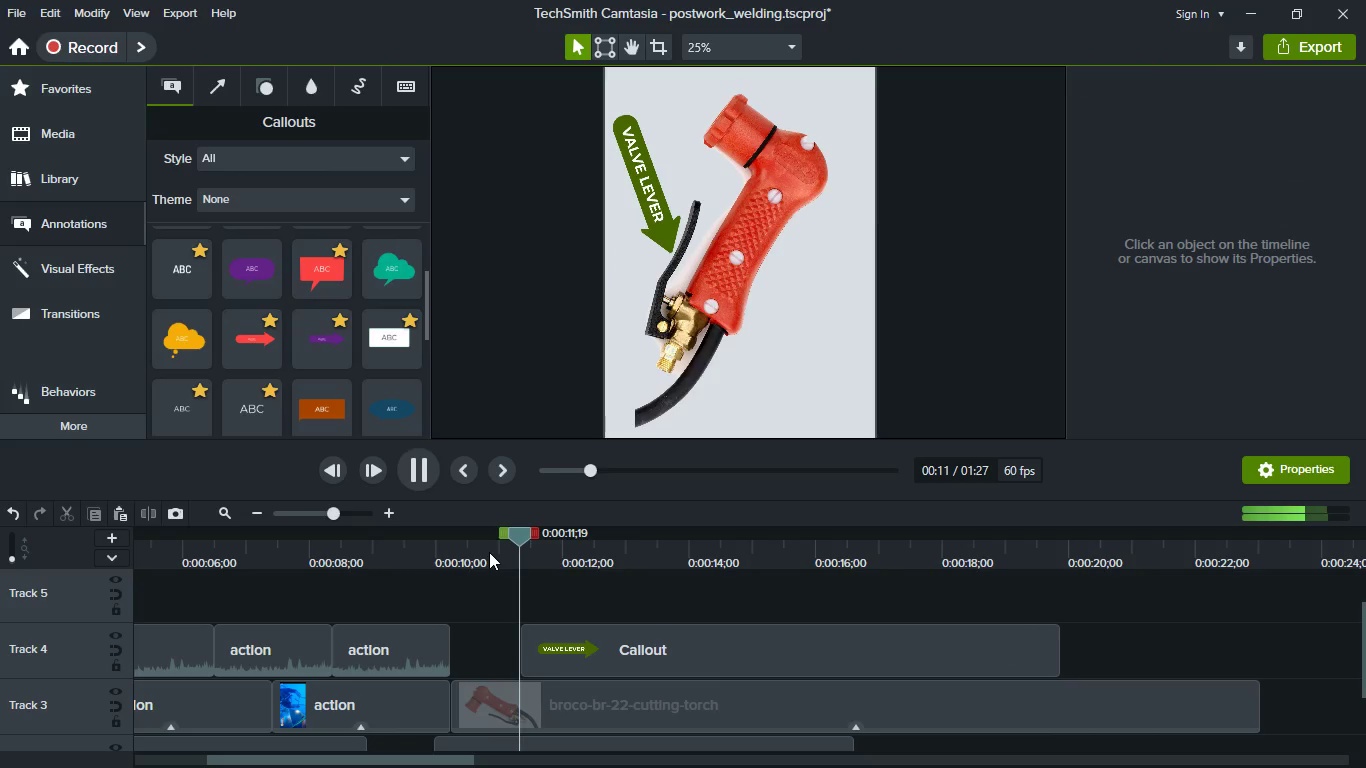 
key(Space)
 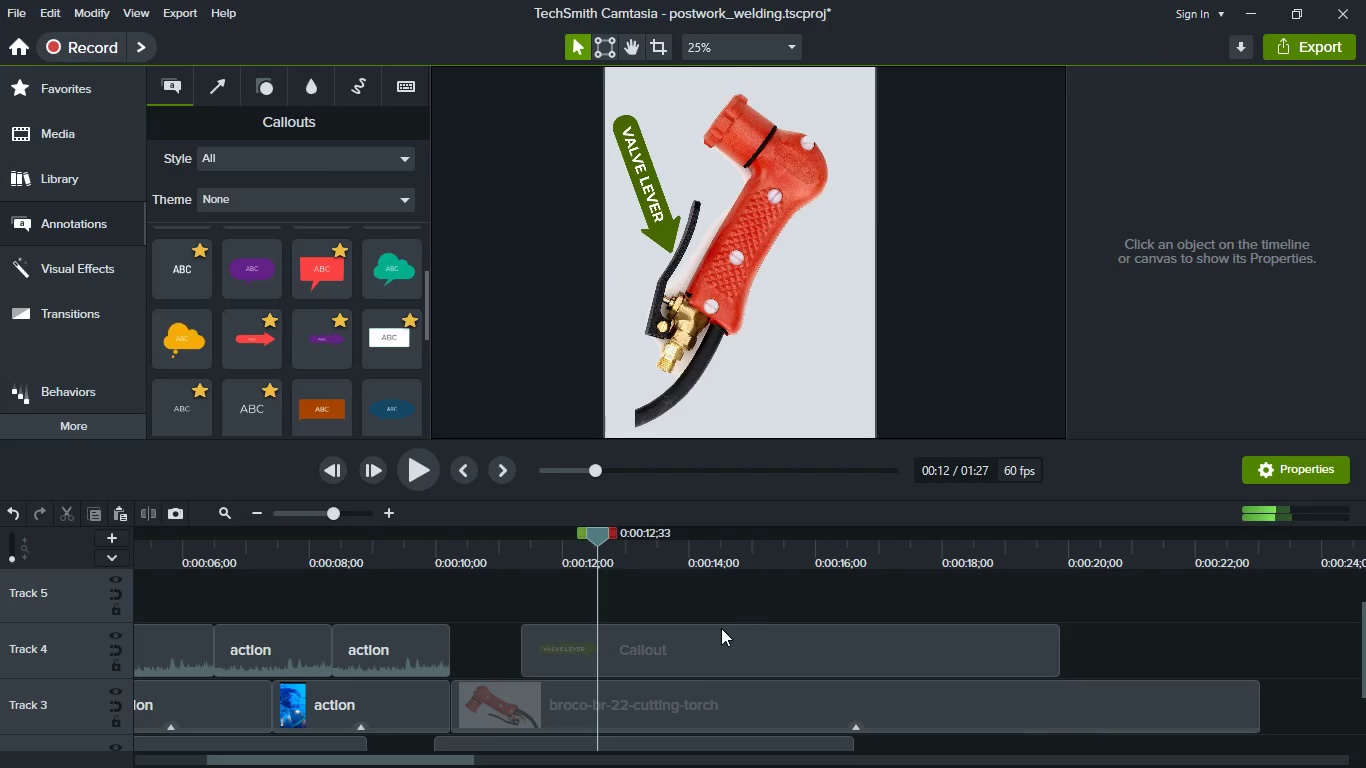 
left_click([721, 628])
 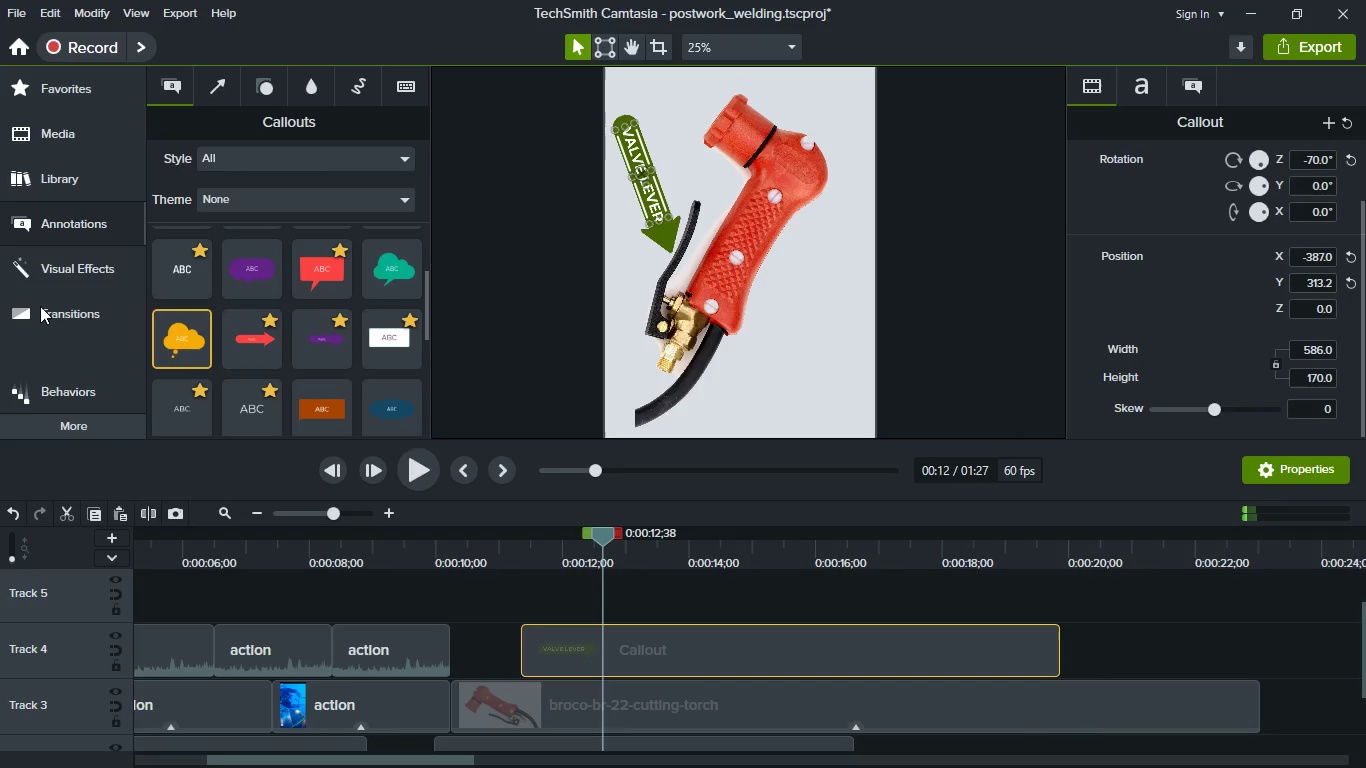 
left_click([47, 385])
 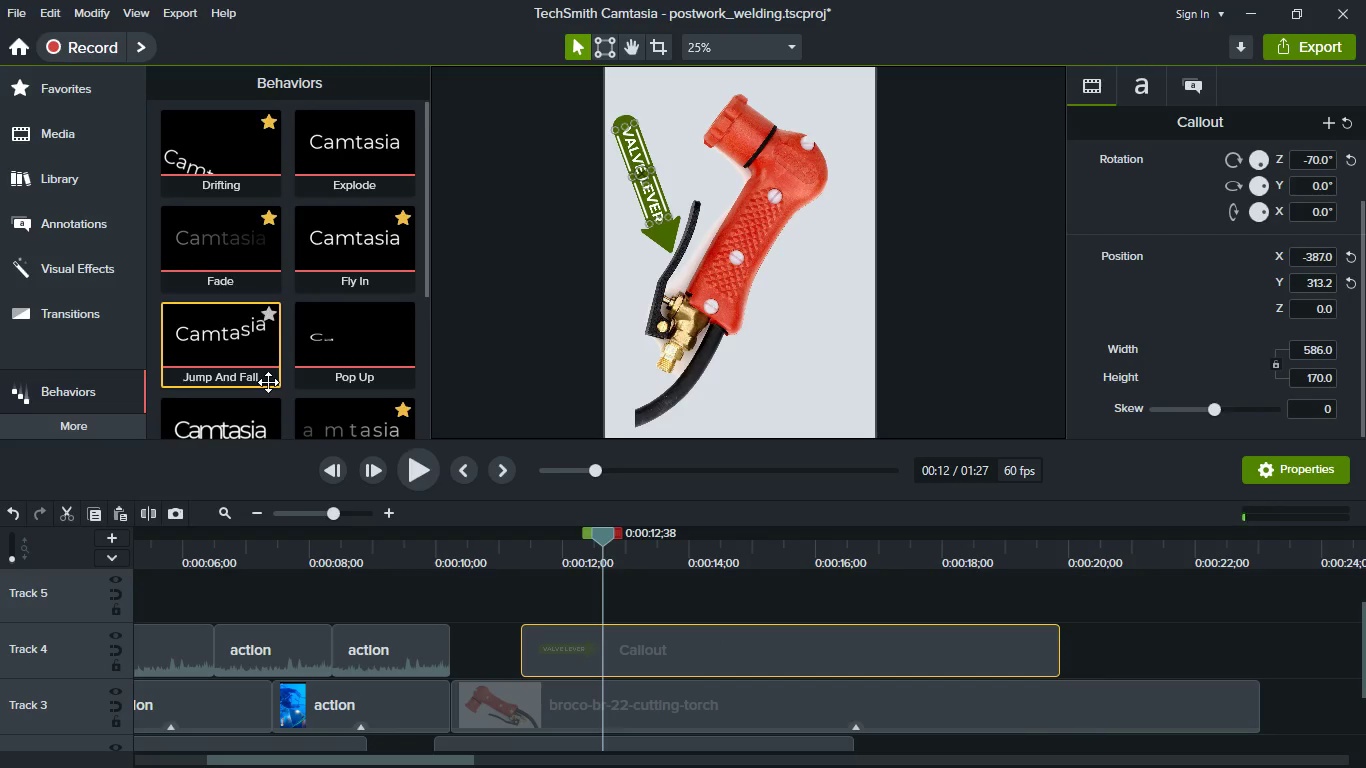 
scroll: coordinate [326, 362], scroll_direction: down, amount: 7.0
 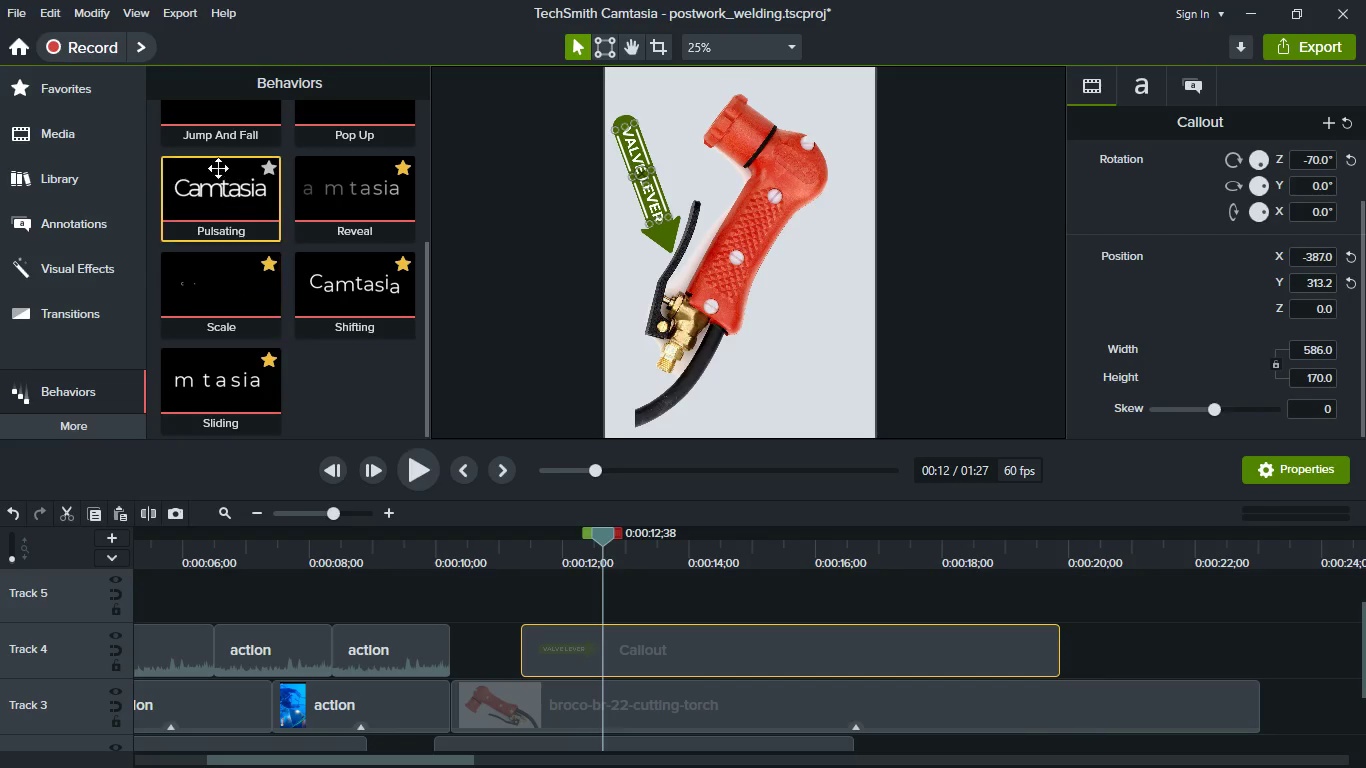 
wait(5.72)
 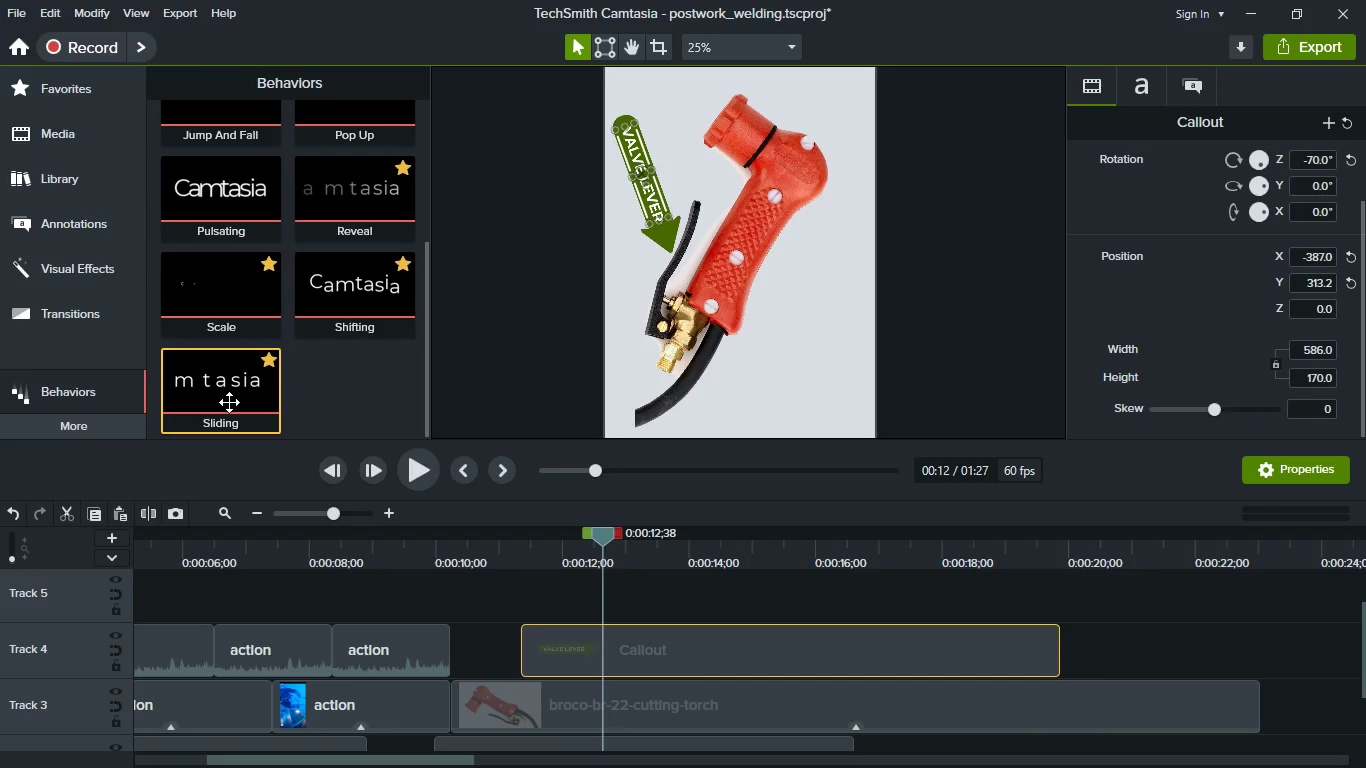 
scroll: coordinate [262, 368], scroll_direction: down, amount: 2.0
 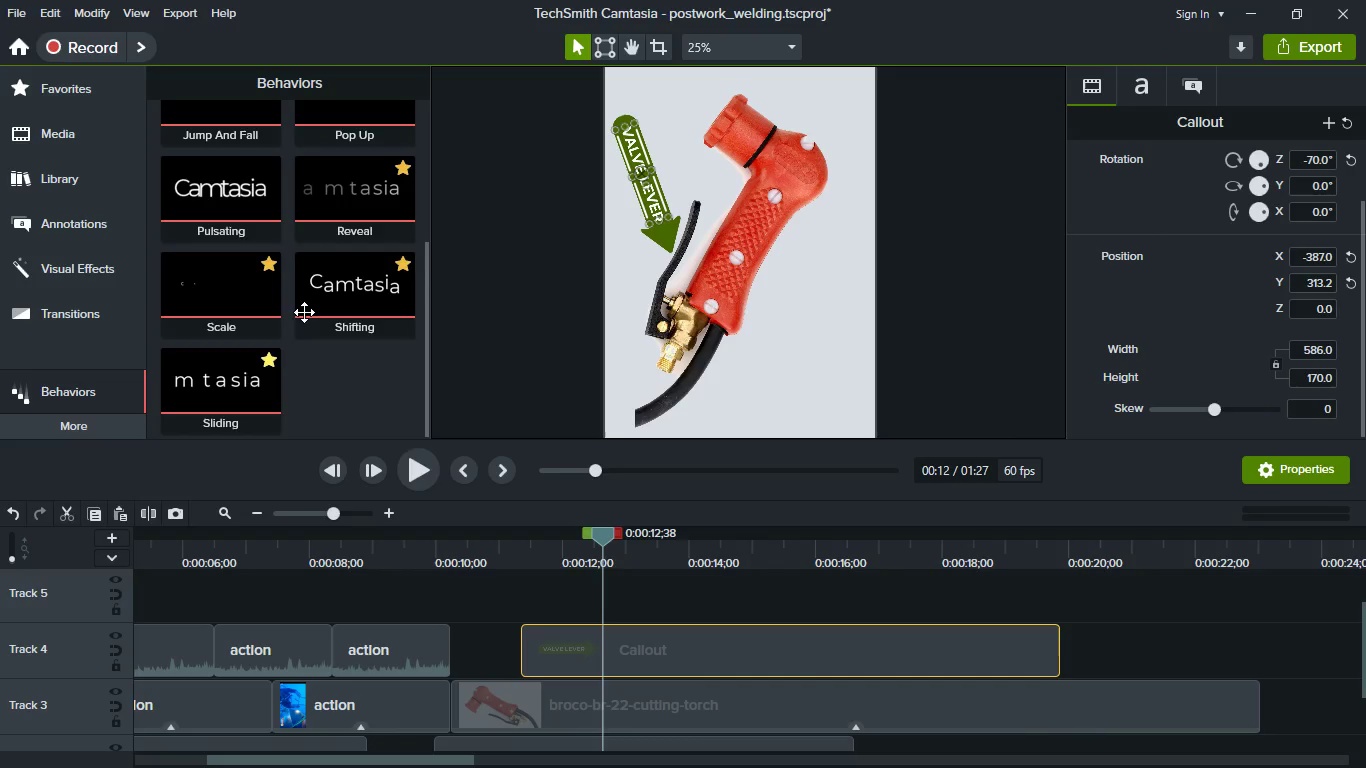 
scroll: coordinate [350, 200], scroll_direction: up, amount: 3.0
 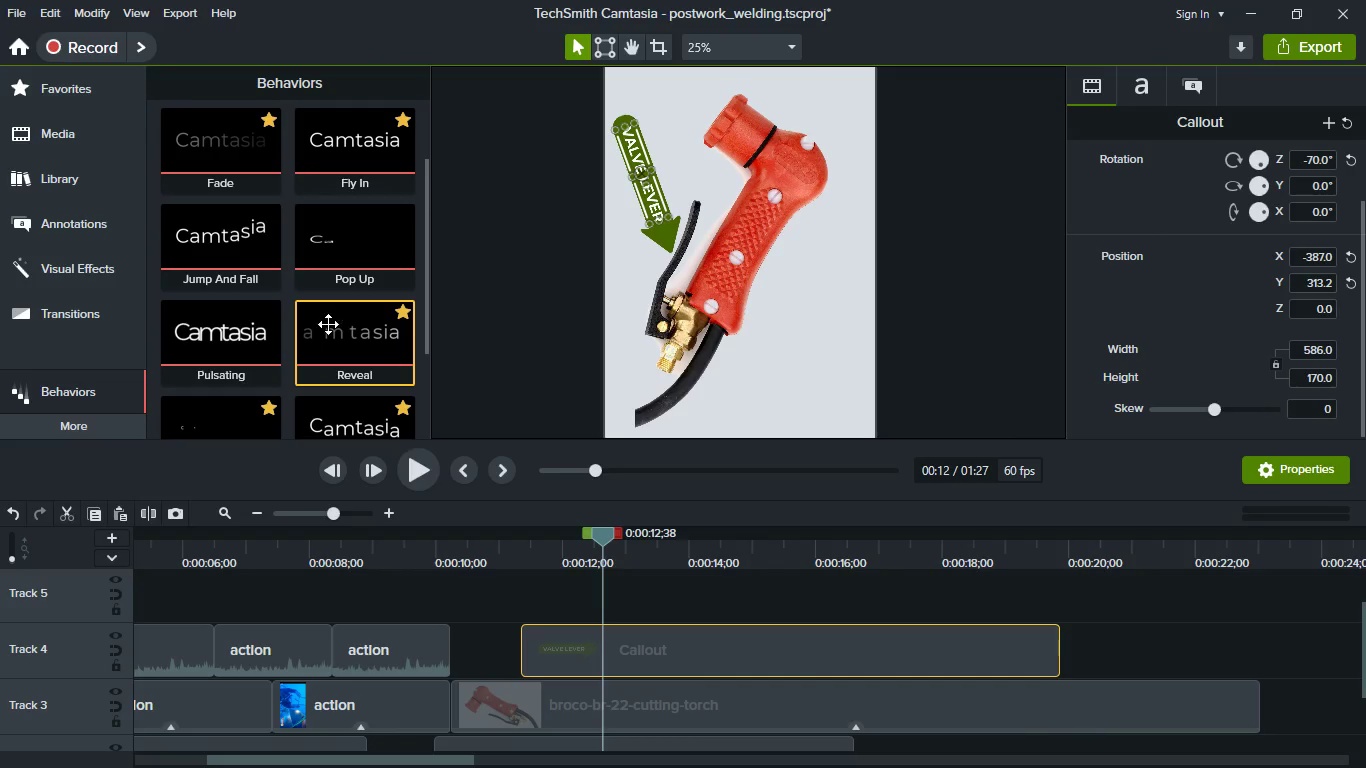 
scroll: coordinate [328, 329], scroll_direction: down, amount: 2.0
 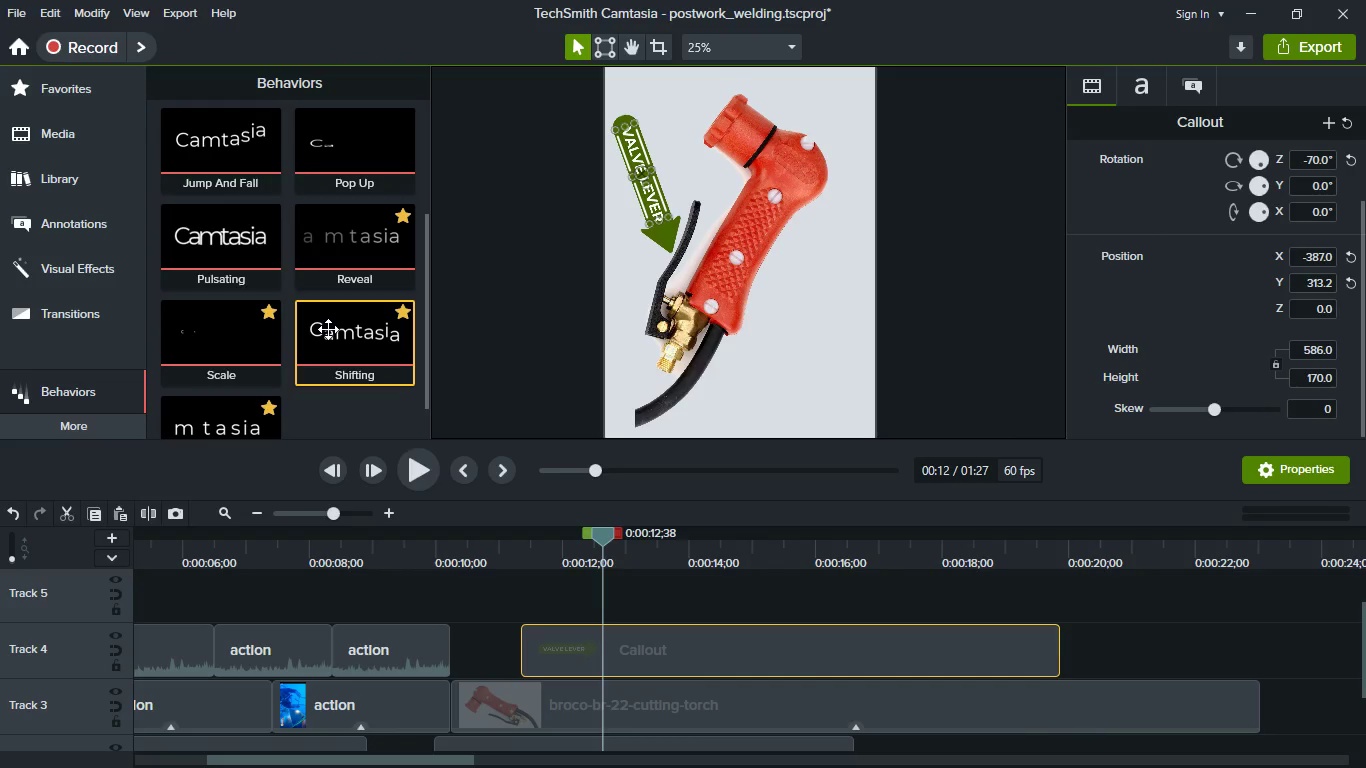 
scroll: coordinate [328, 329], scroll_direction: up, amount: 2.0
 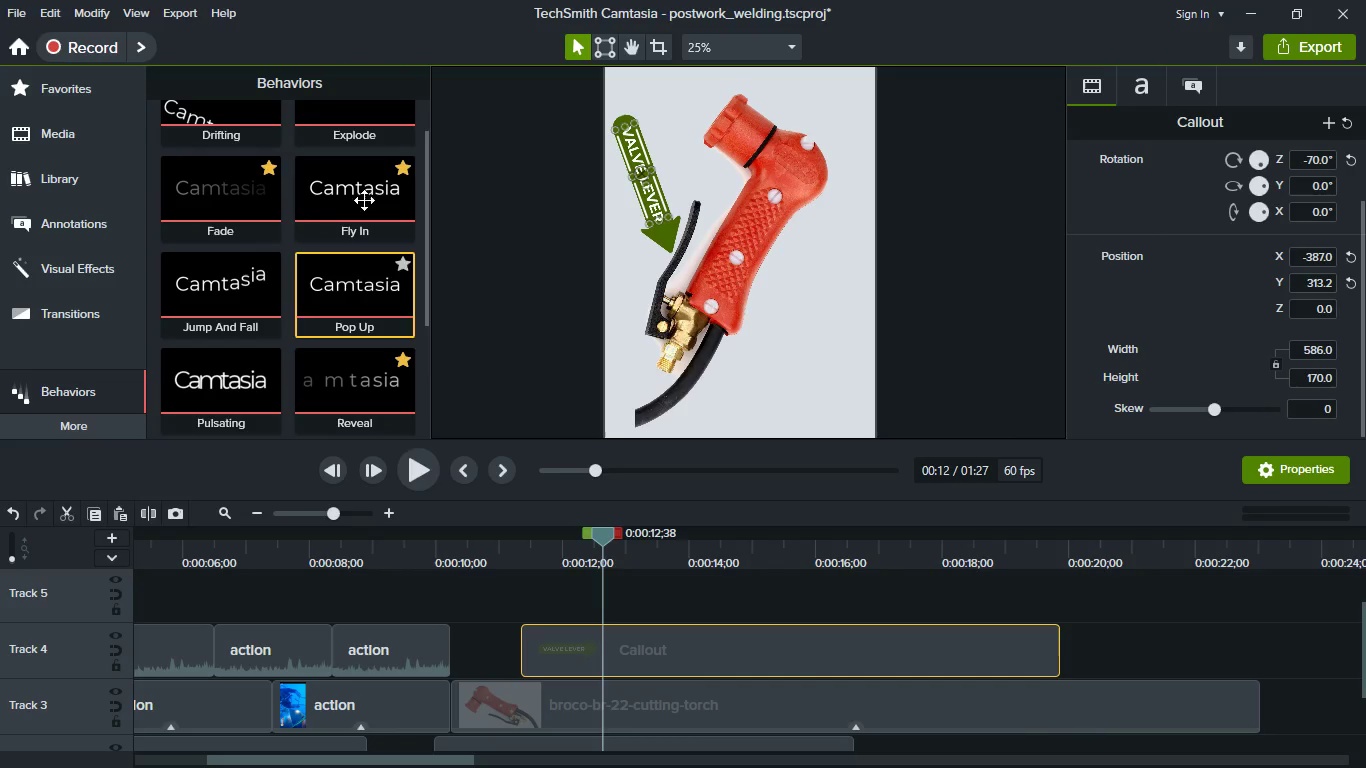 
left_click_drag(start_coordinate=[364, 198], to_coordinate=[626, 642])
 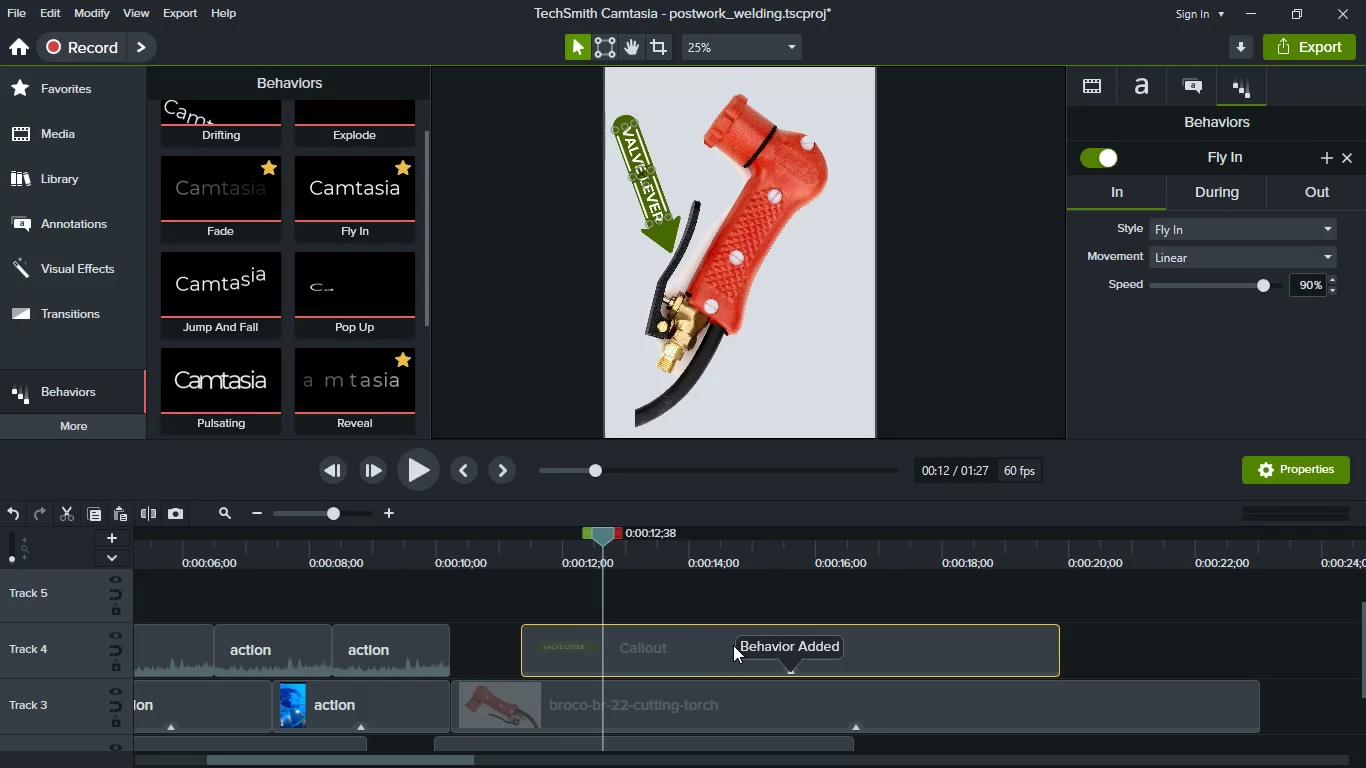 
scroll: coordinate [687, 644], scroll_direction: none, amount: 0.0
 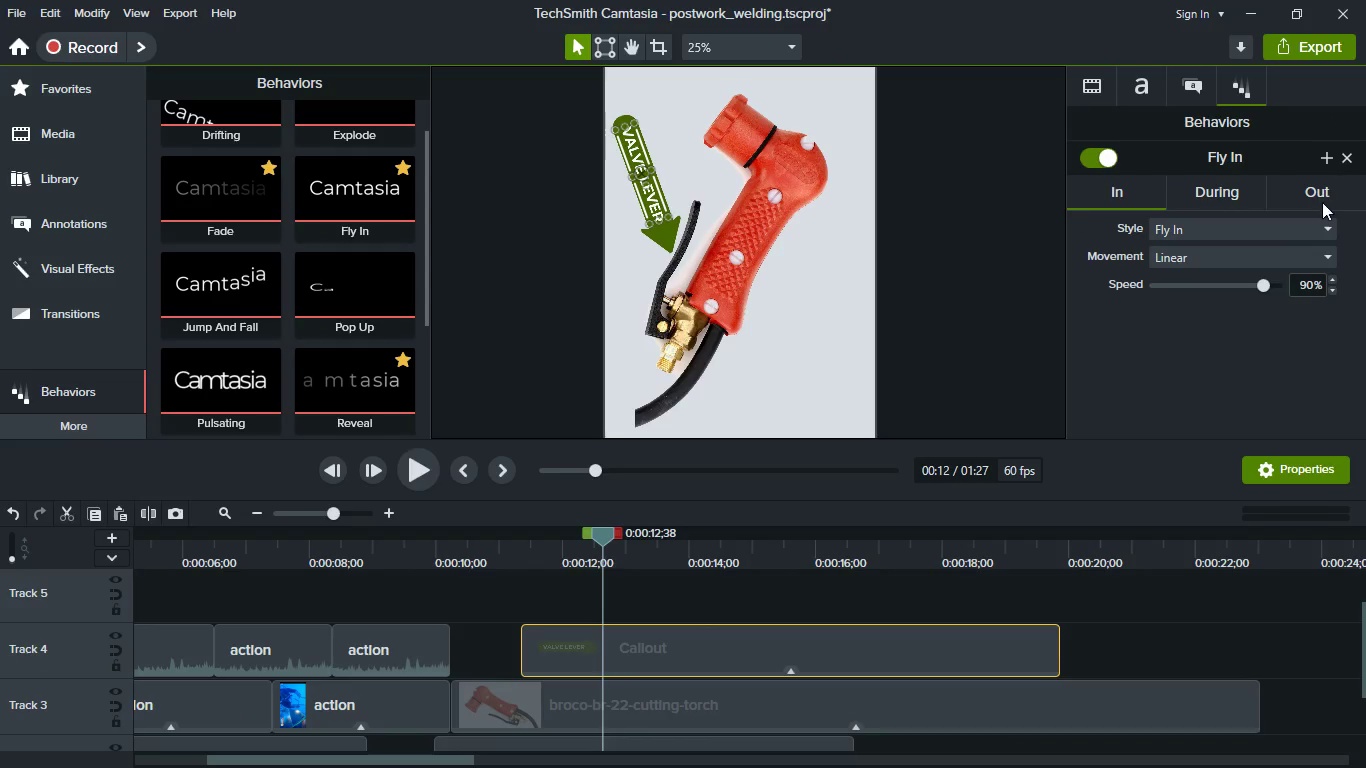 
left_click_drag(start_coordinate=[1320, 194], to_coordinate=[1218, 323])
 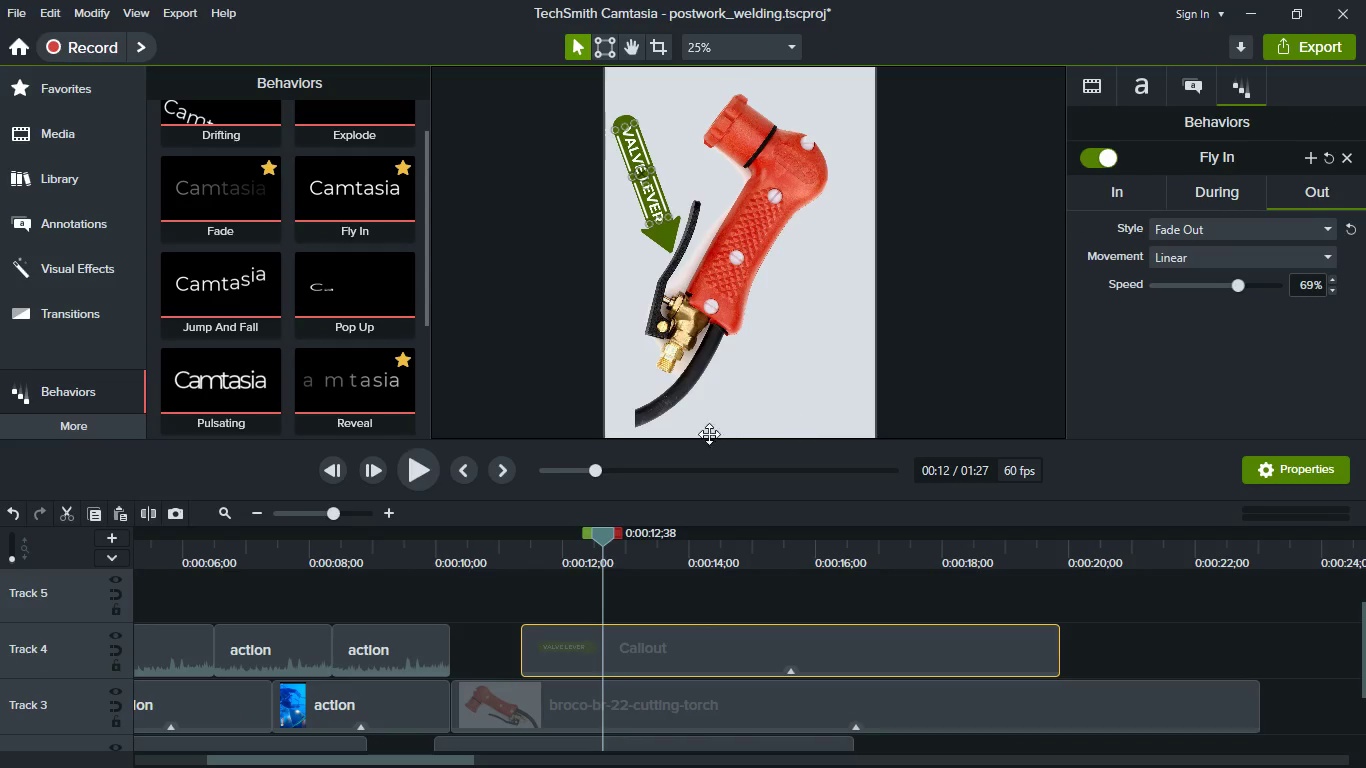 
left_click([1218, 323])
 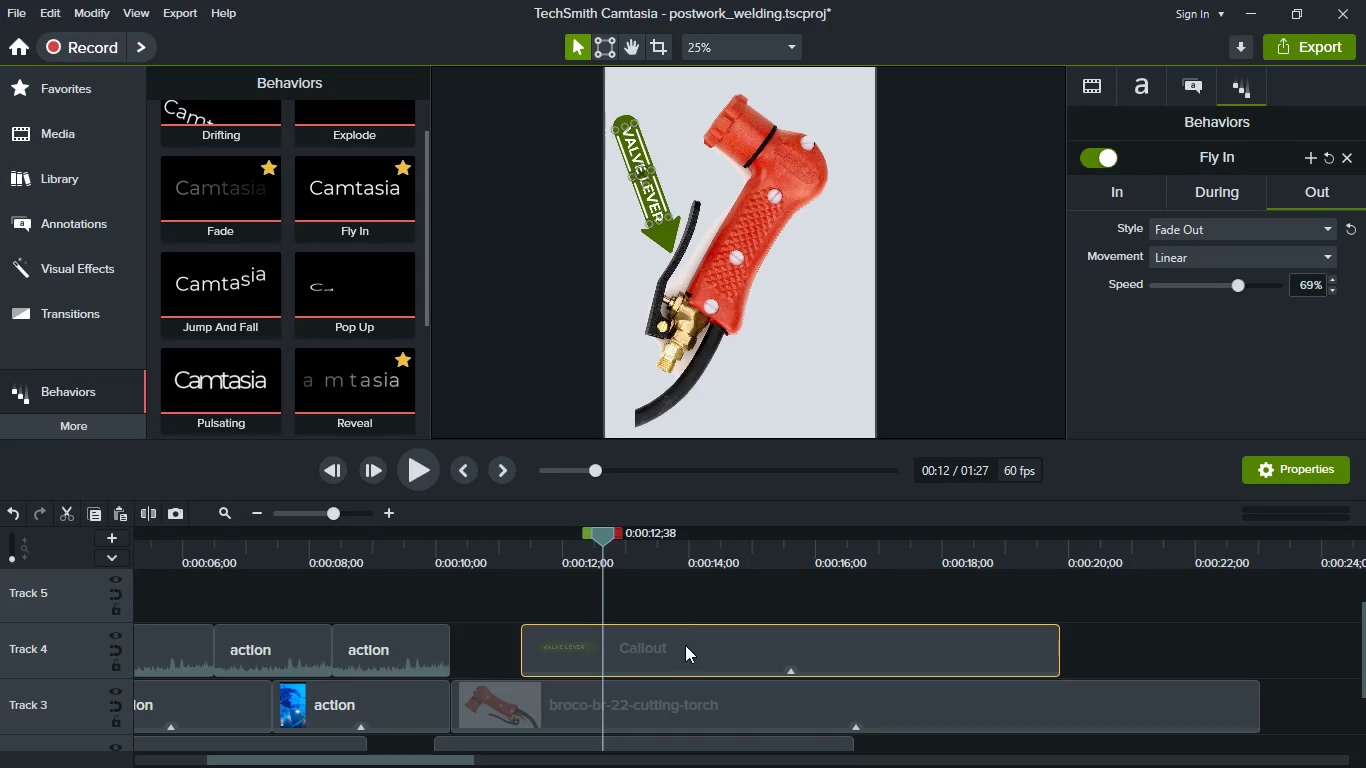 
left_click([685, 645])
 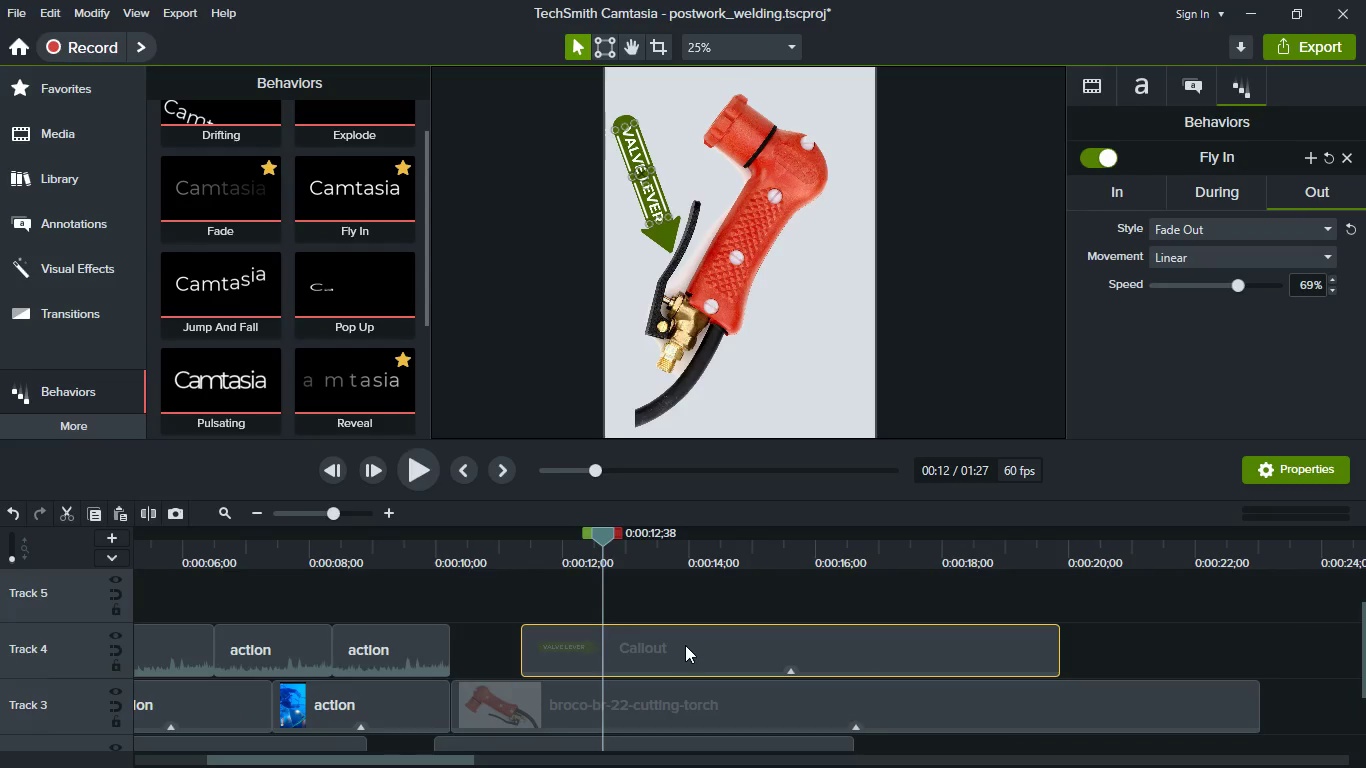 
key(Control+C)
 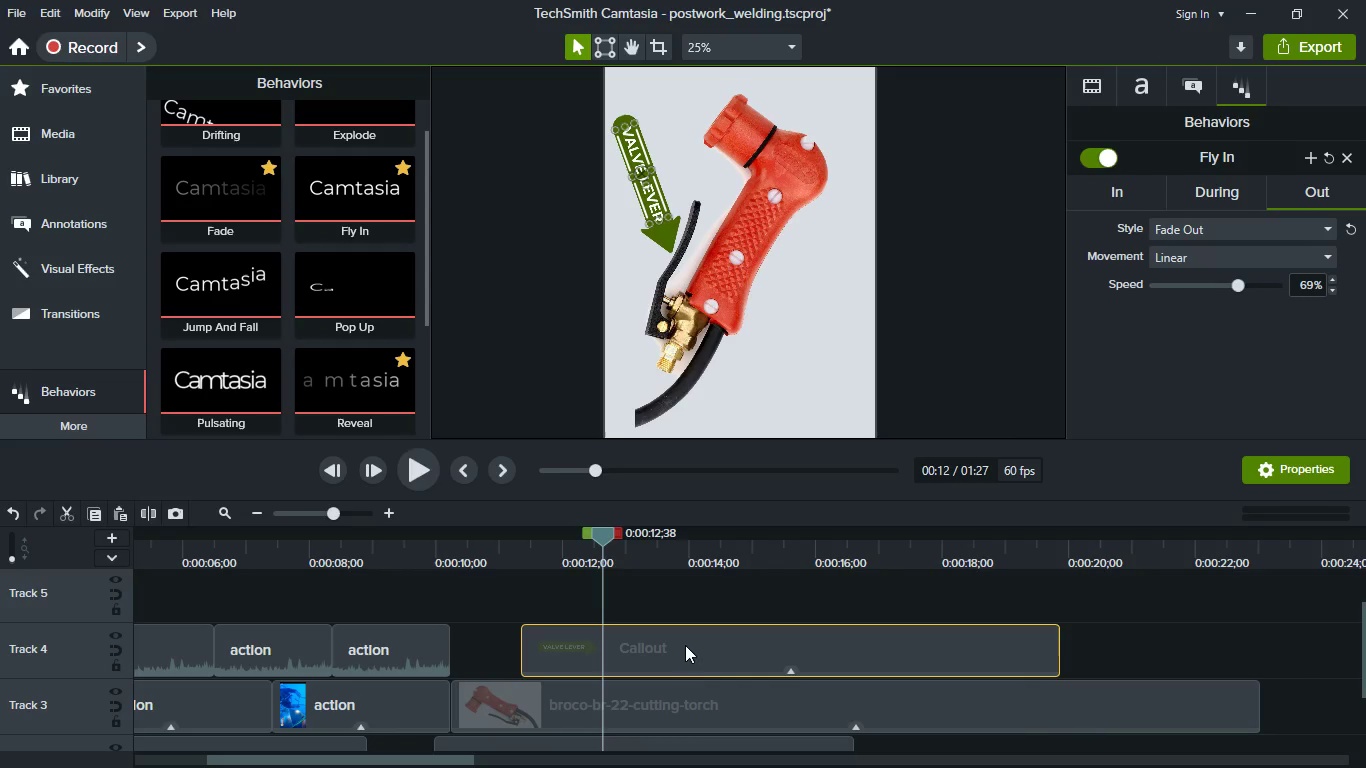 
key(Control+V)
 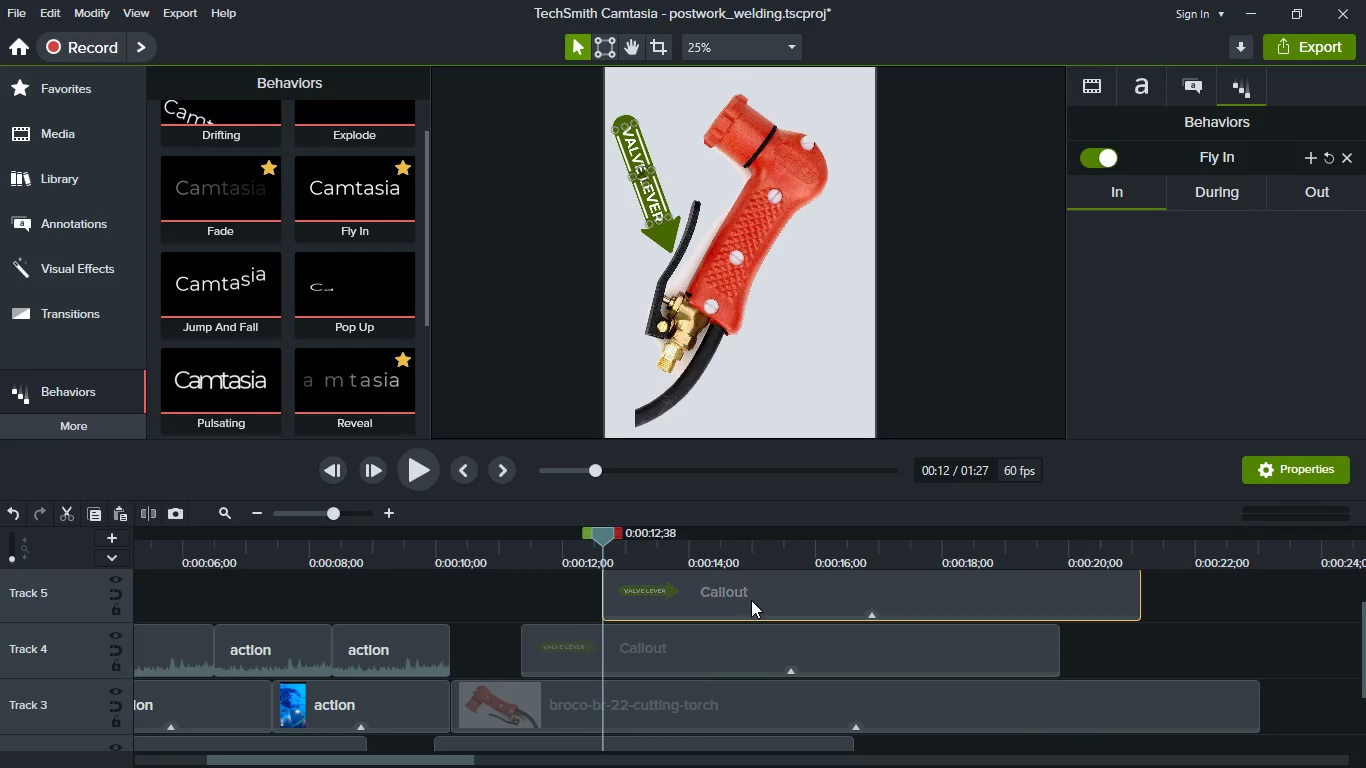 
left_click_drag(start_coordinate=[751, 600], to_coordinate=[696, 598])
 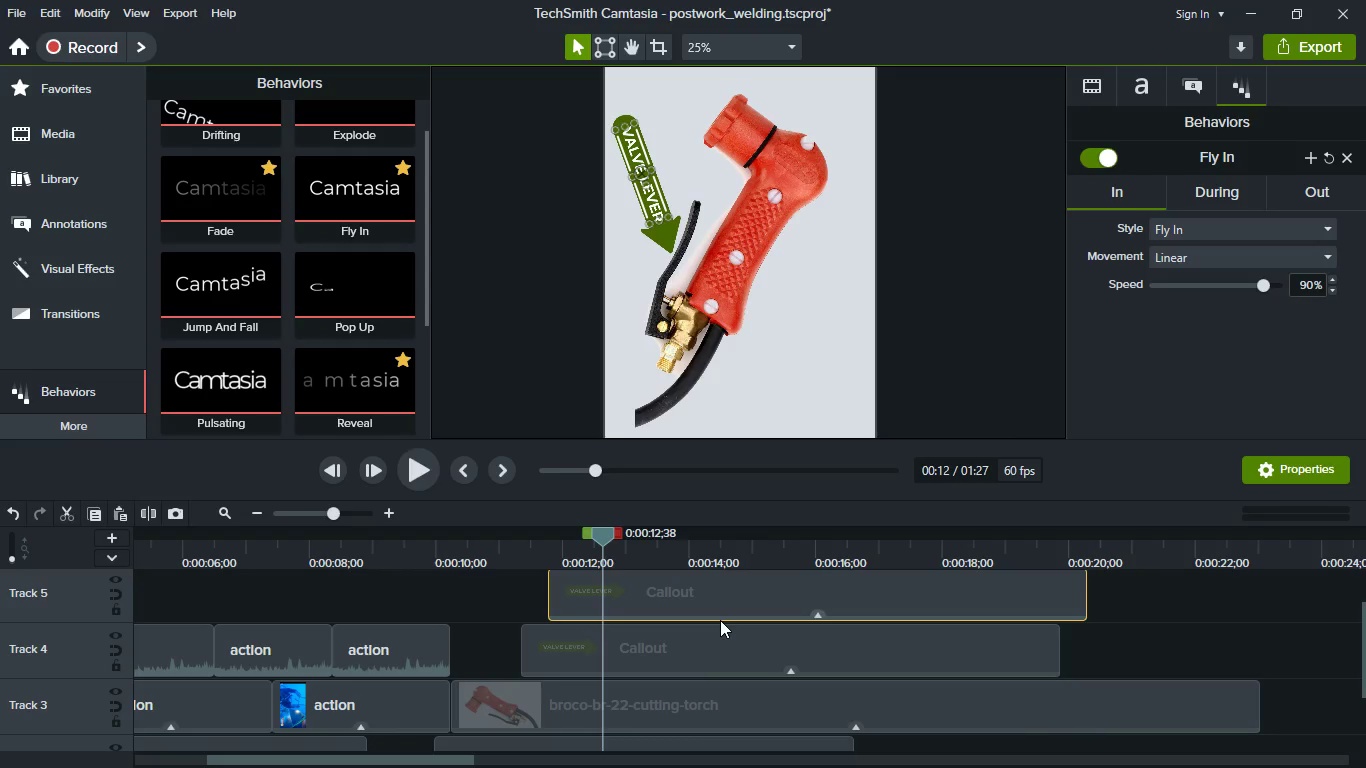 
scroll: coordinate [720, 620], scroll_direction: up, amount: 1.0
 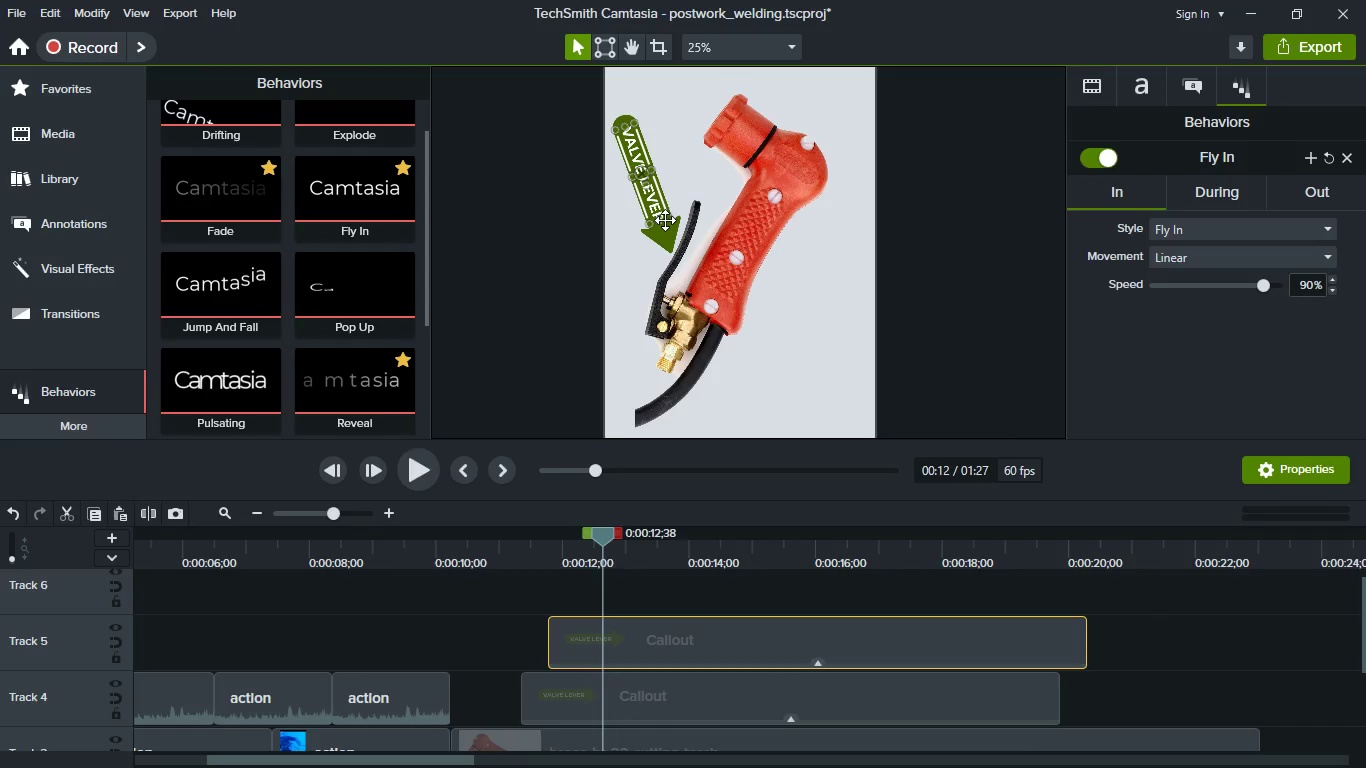 
left_click_drag(start_coordinate=[665, 221], to_coordinate=[787, 351])
 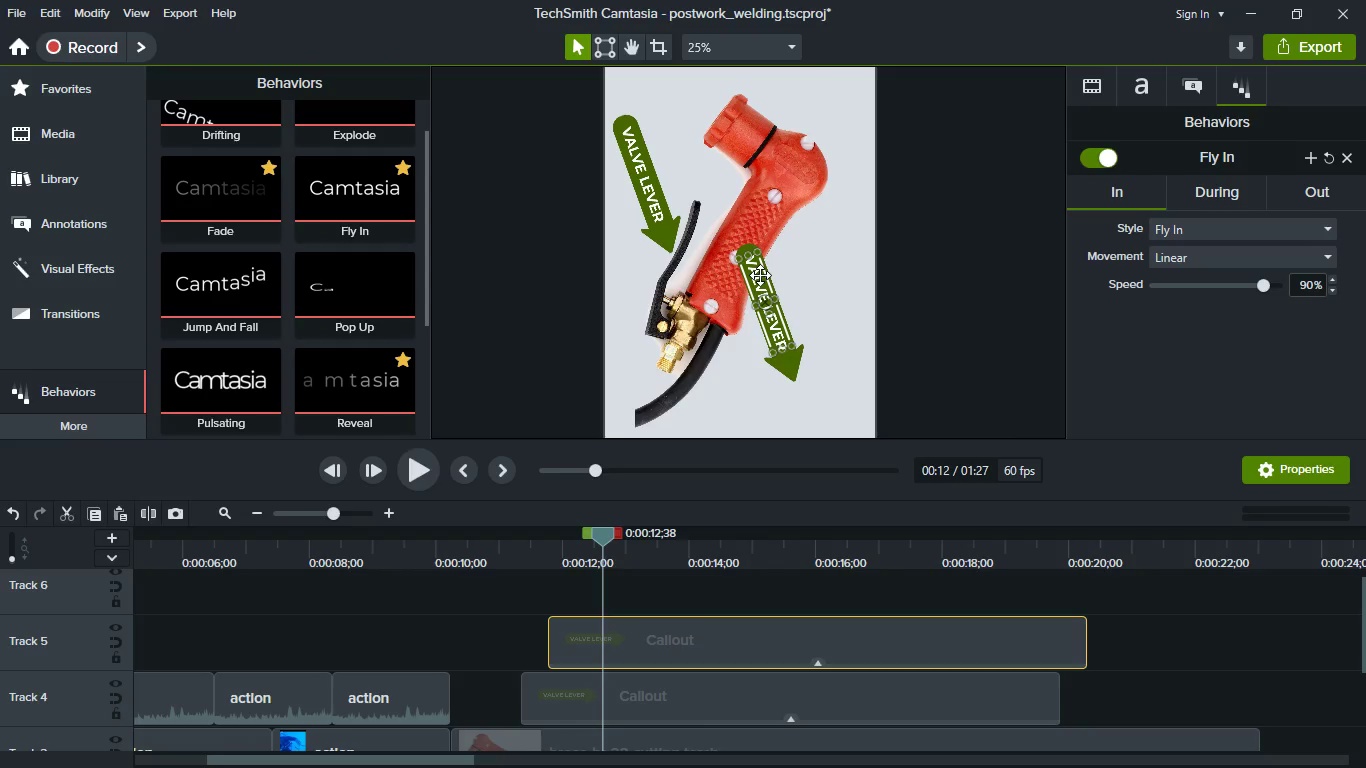 
wait(8.44)
 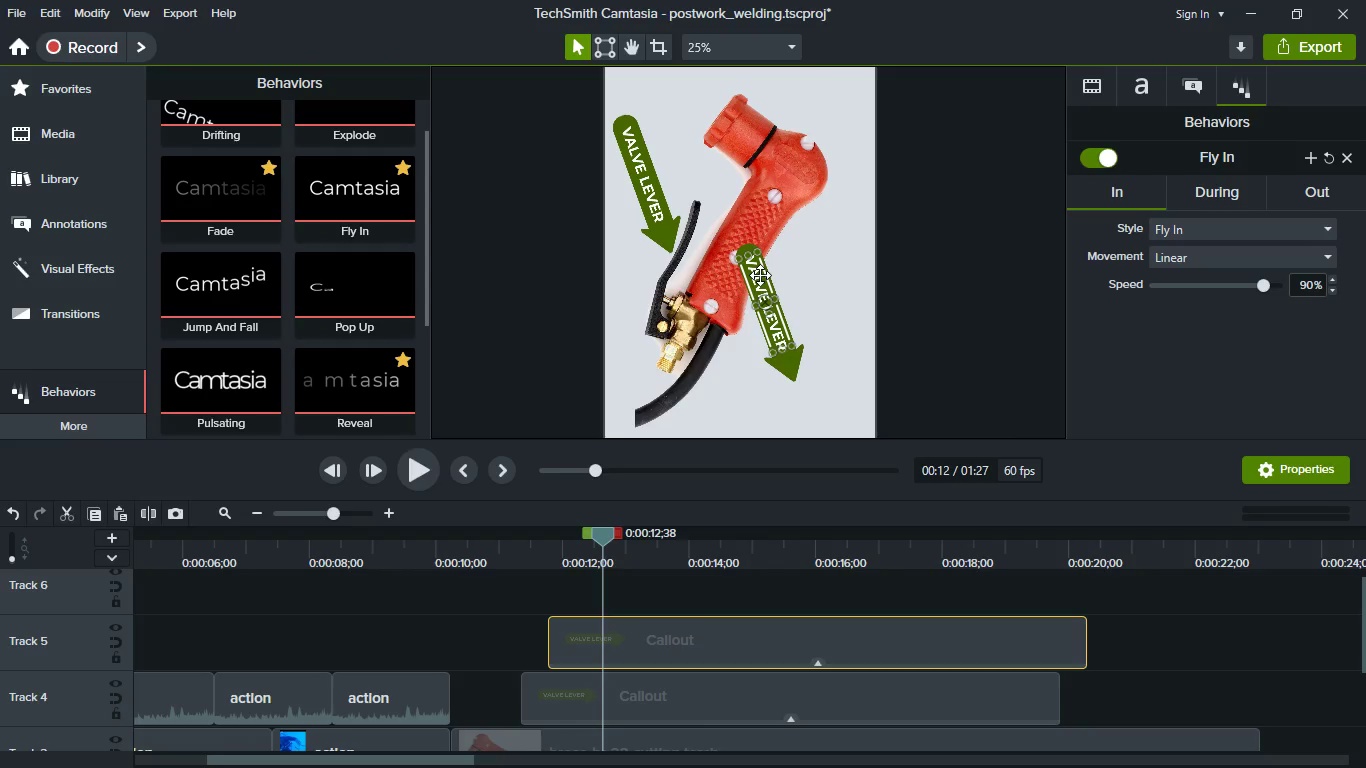 
left_click_drag(start_coordinate=[792, 370], to_coordinate=[800, 385])
 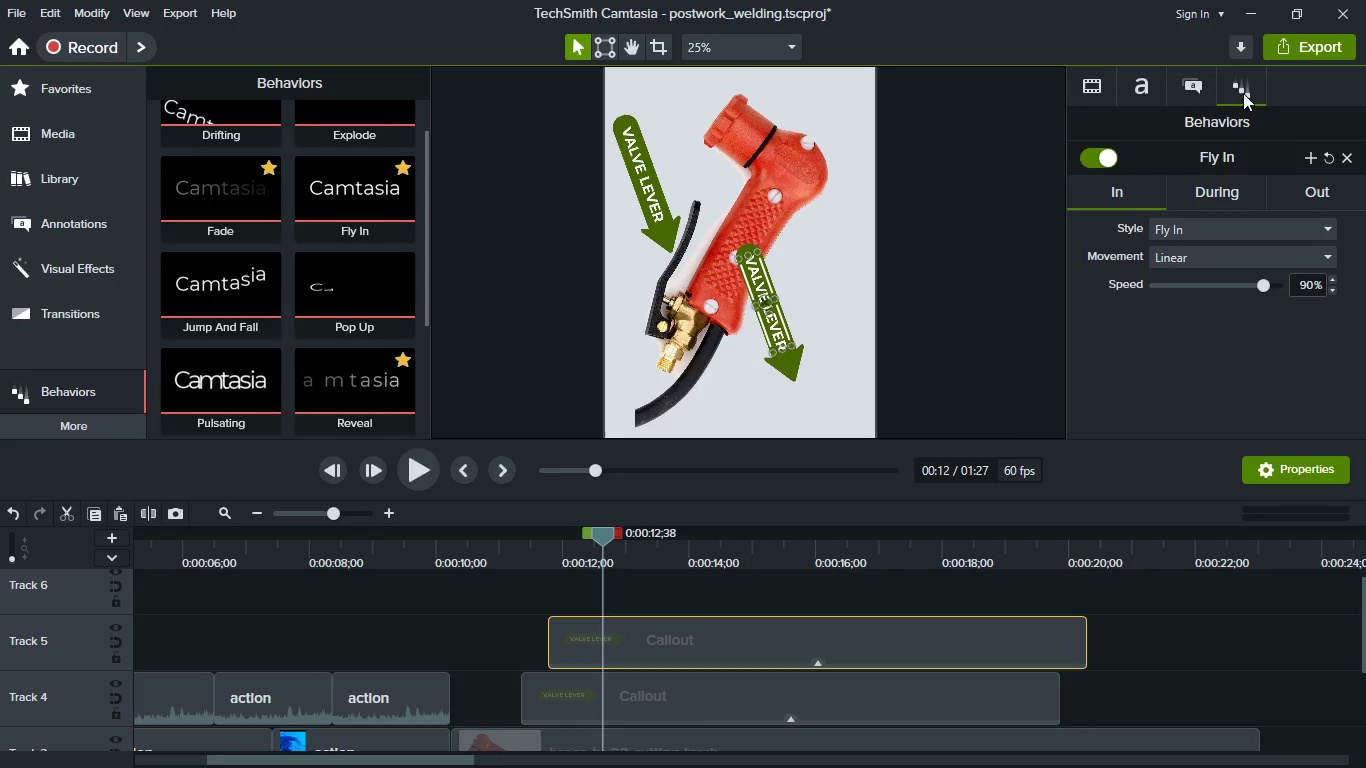 
left_click([1200, 82])
 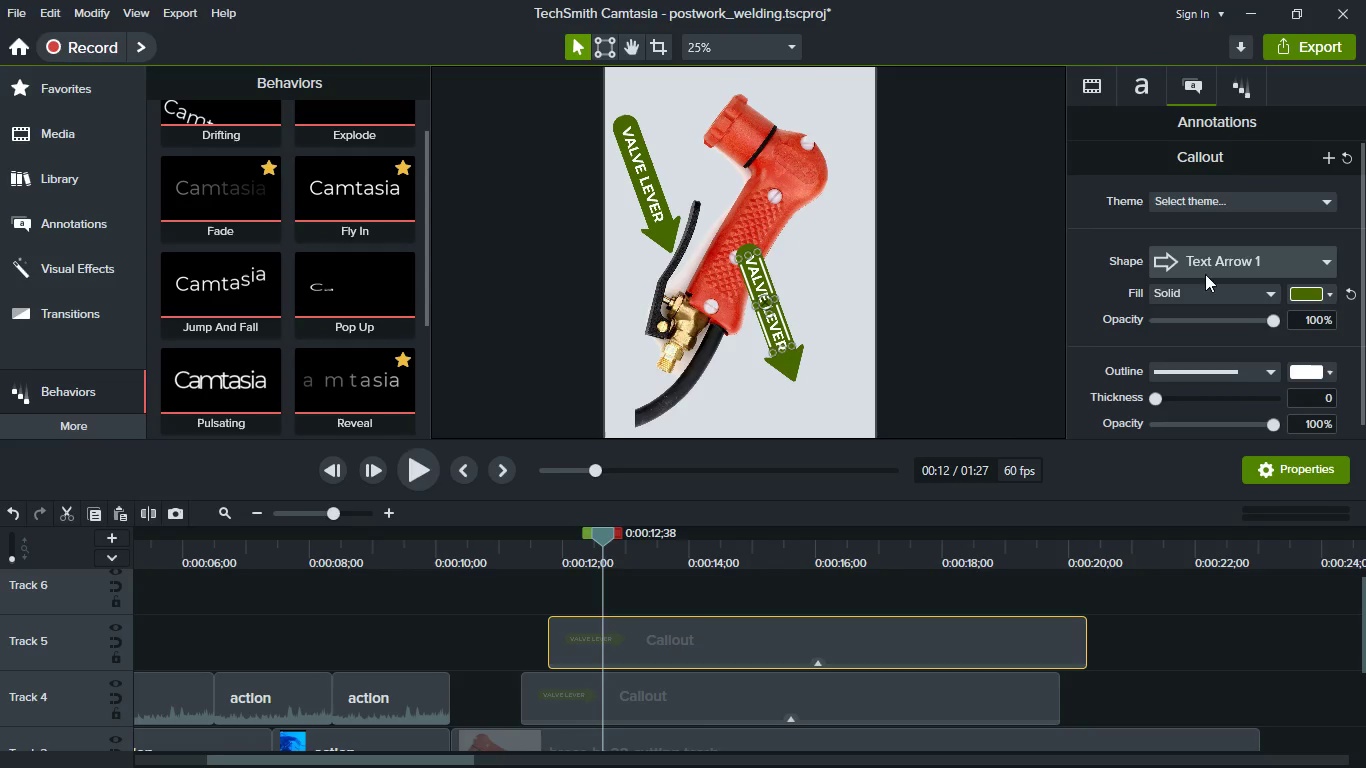 
left_click([1144, 95])
 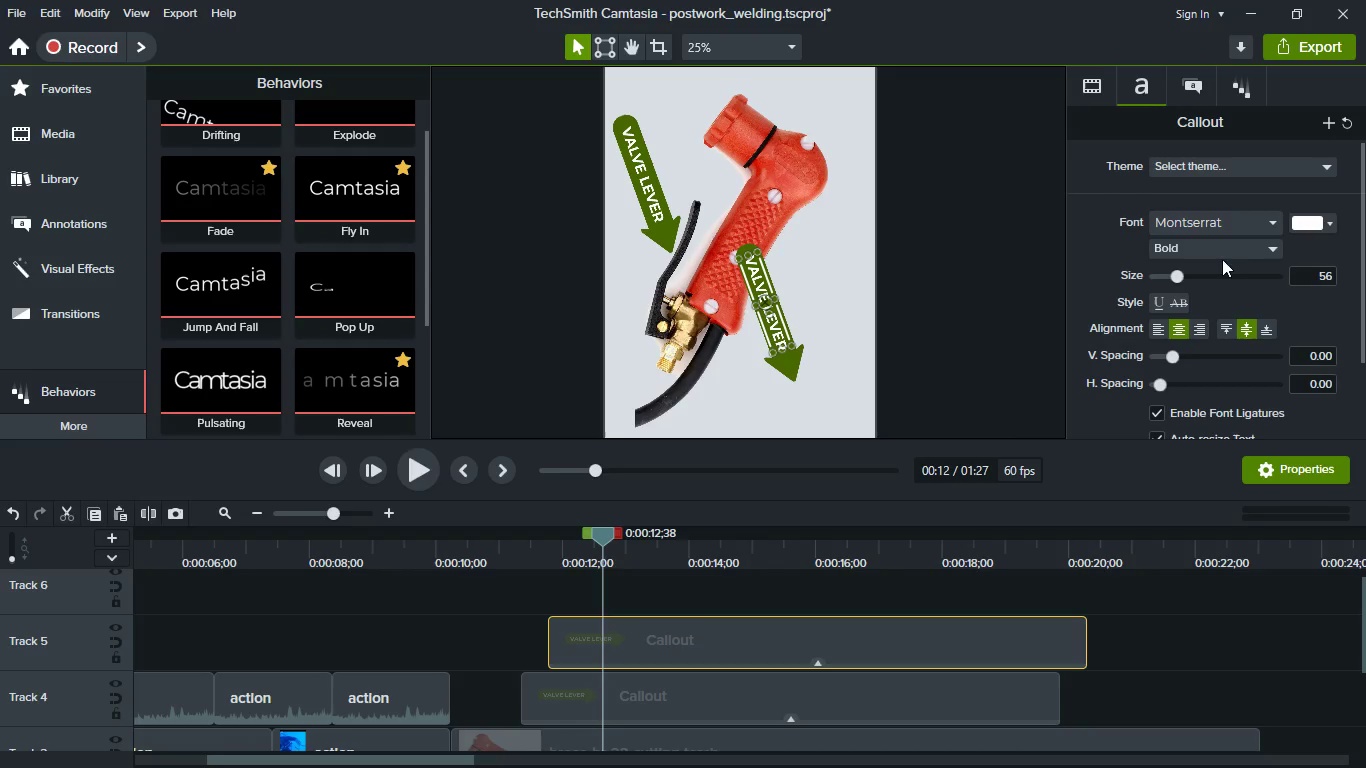 
scroll: coordinate [1238, 245], scroll_direction: down, amount: 4.0
 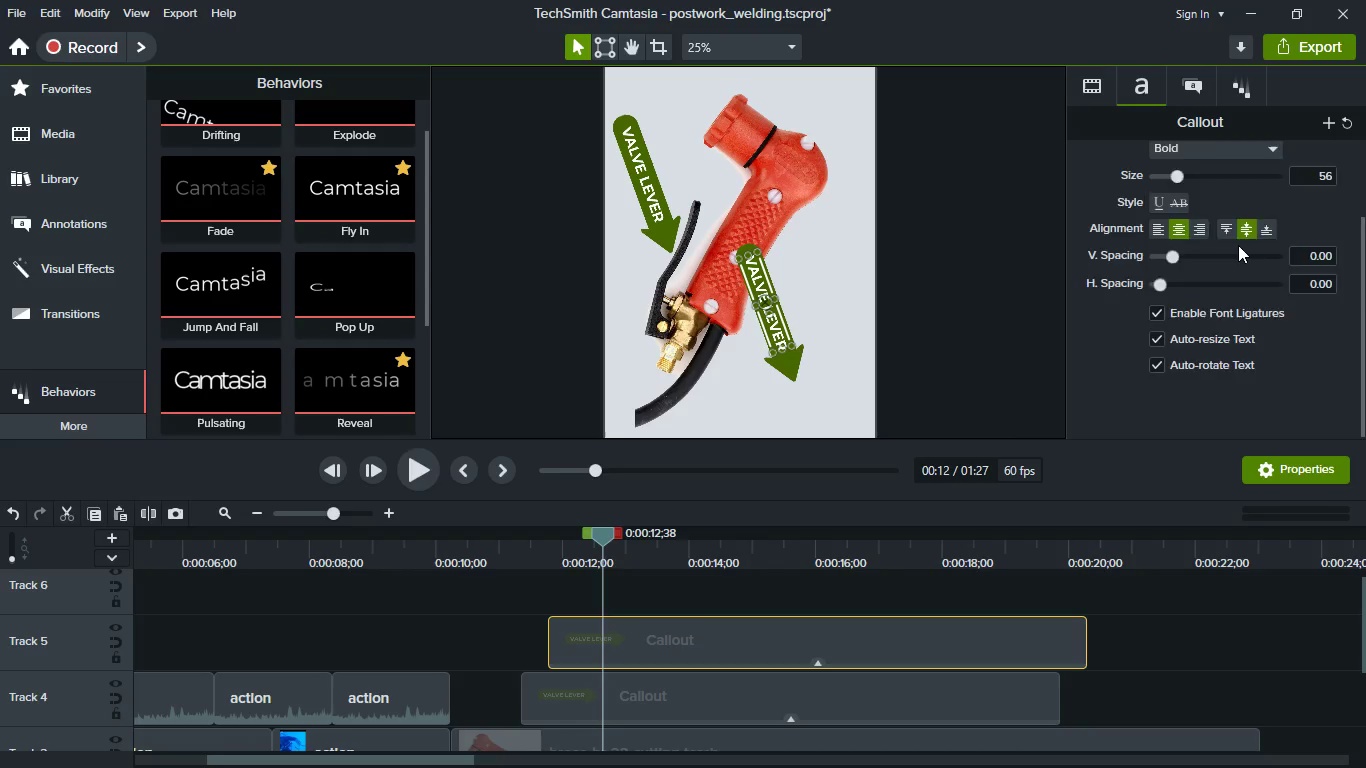 
scroll: coordinate [1238, 245], scroll_direction: up, amount: 5.0
 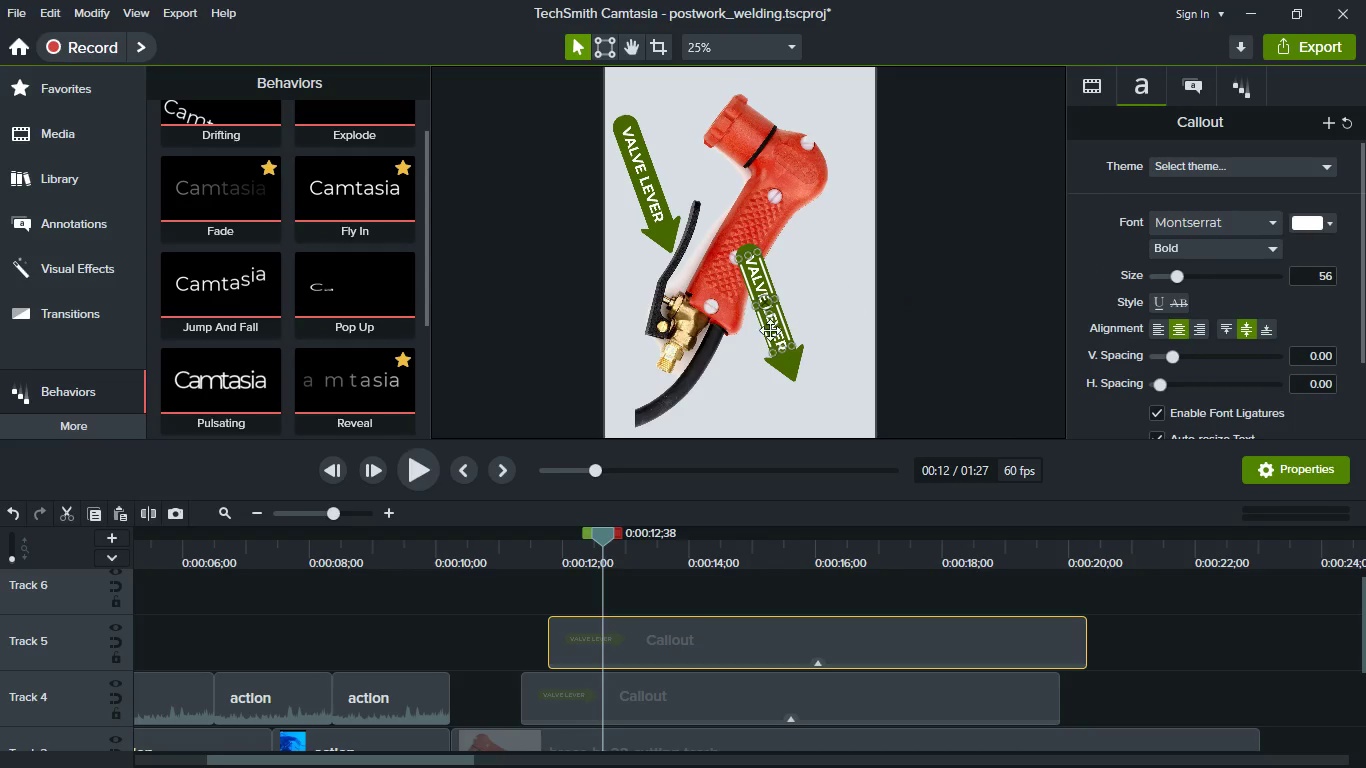 
double_click([772, 331])
 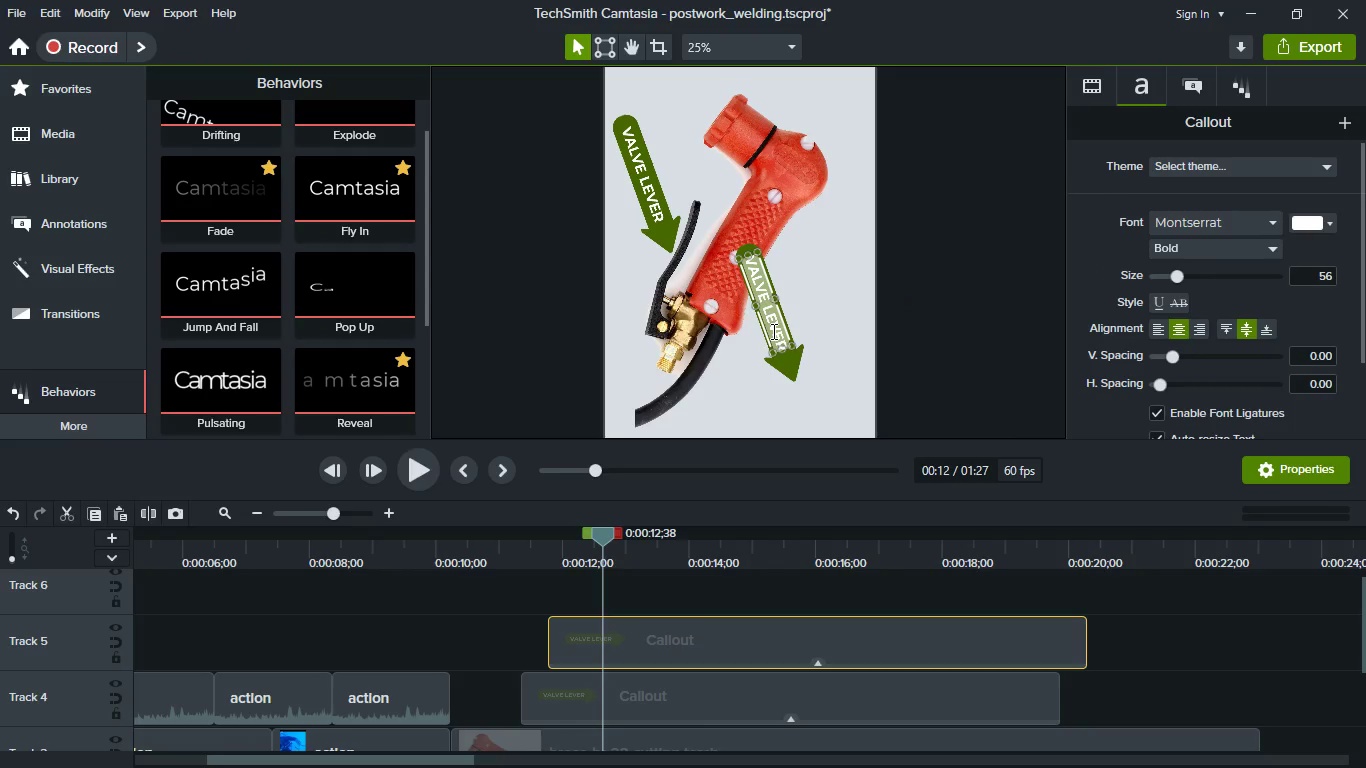 
type(HOSE)
 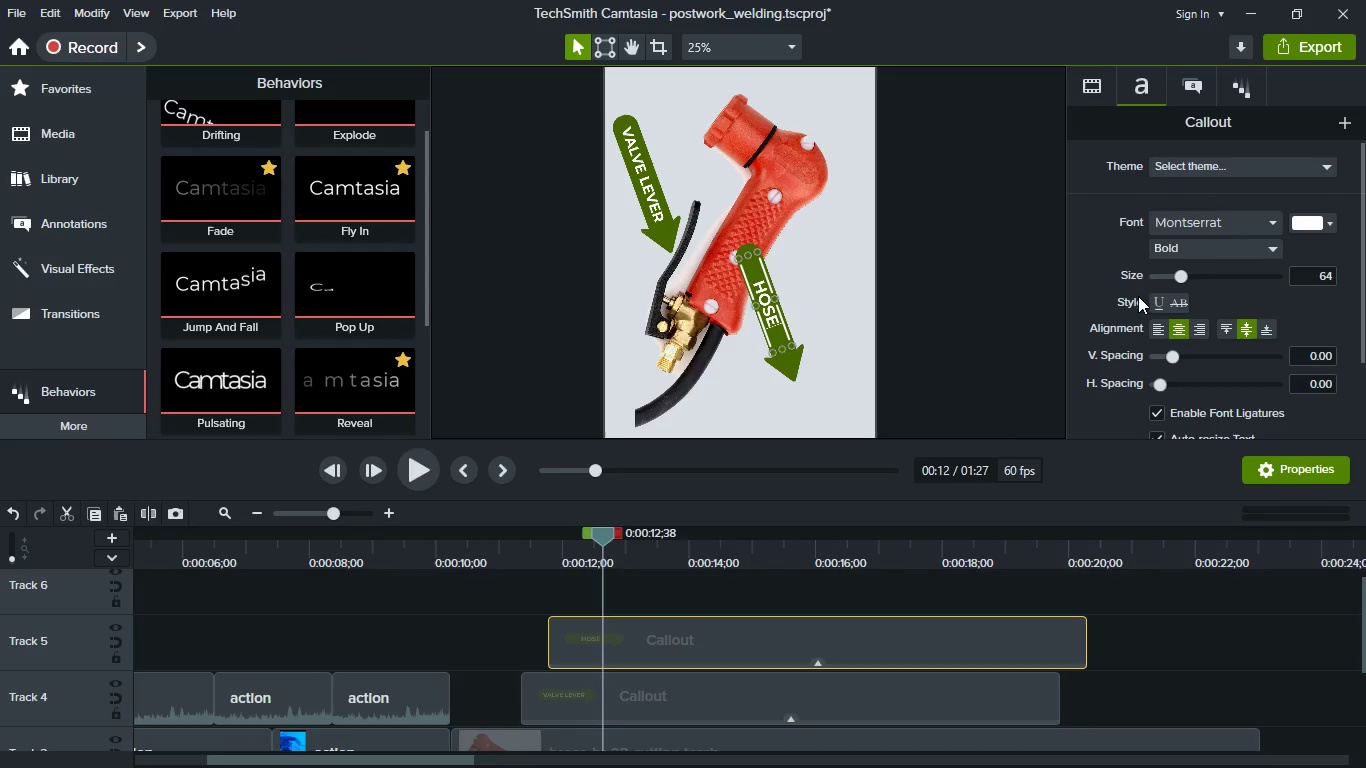 
wait(8.35)
 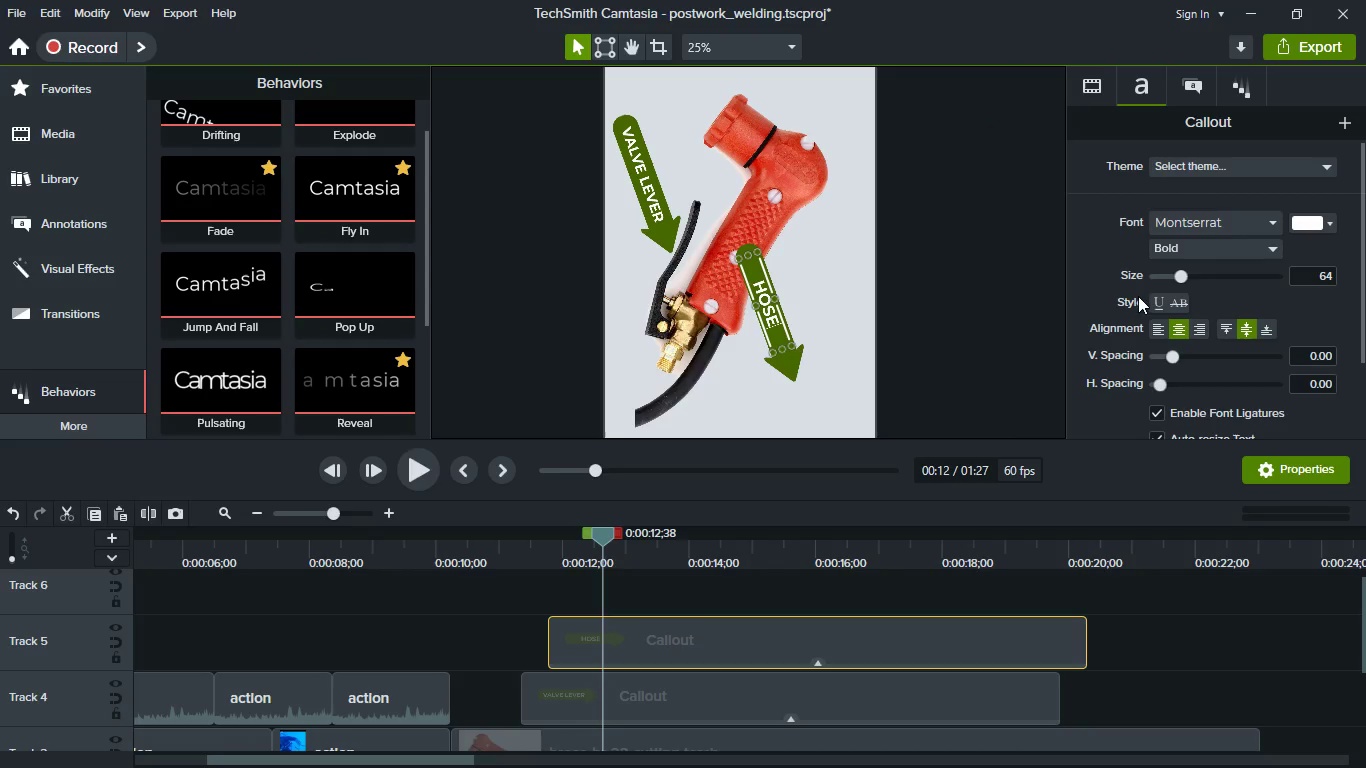 
mouse_move([1189, 113])
 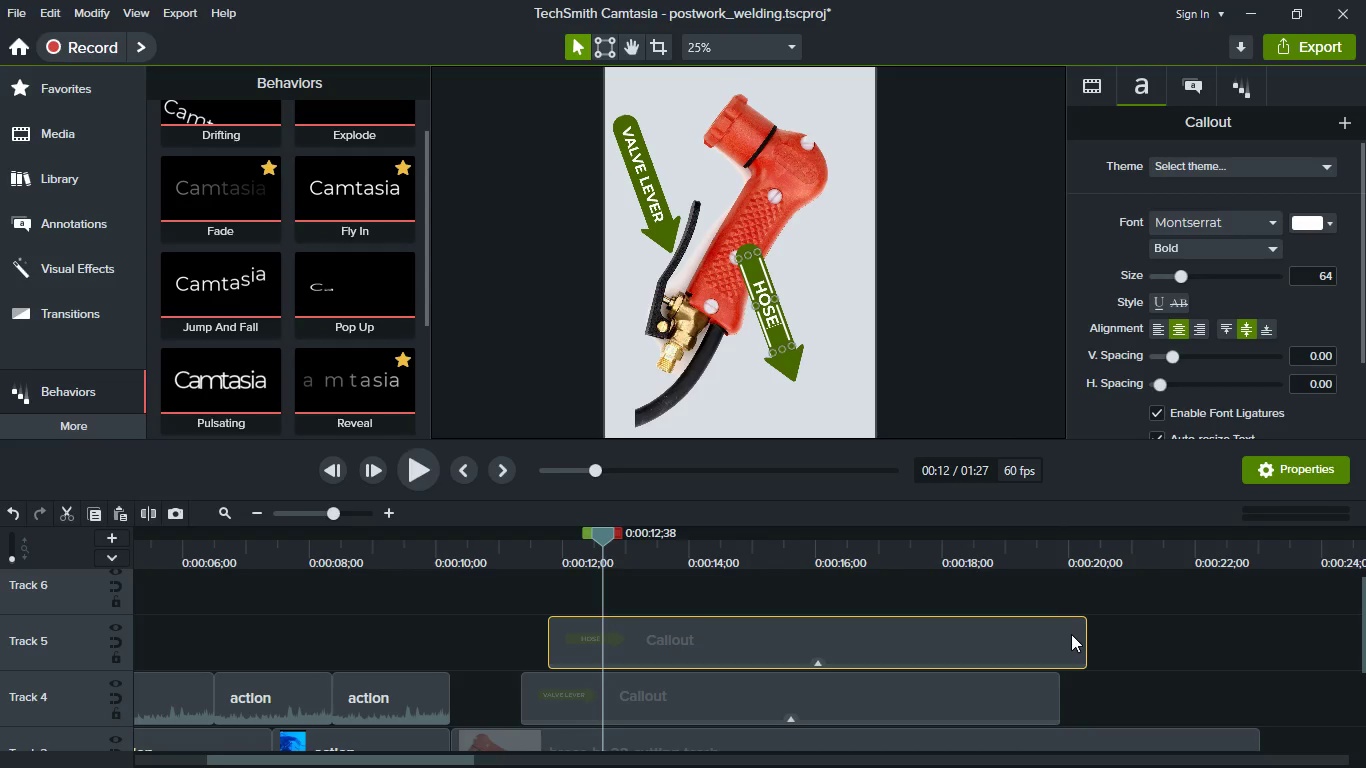 
scroll: coordinate [1071, 655], scroll_direction: down, amount: 4.0
 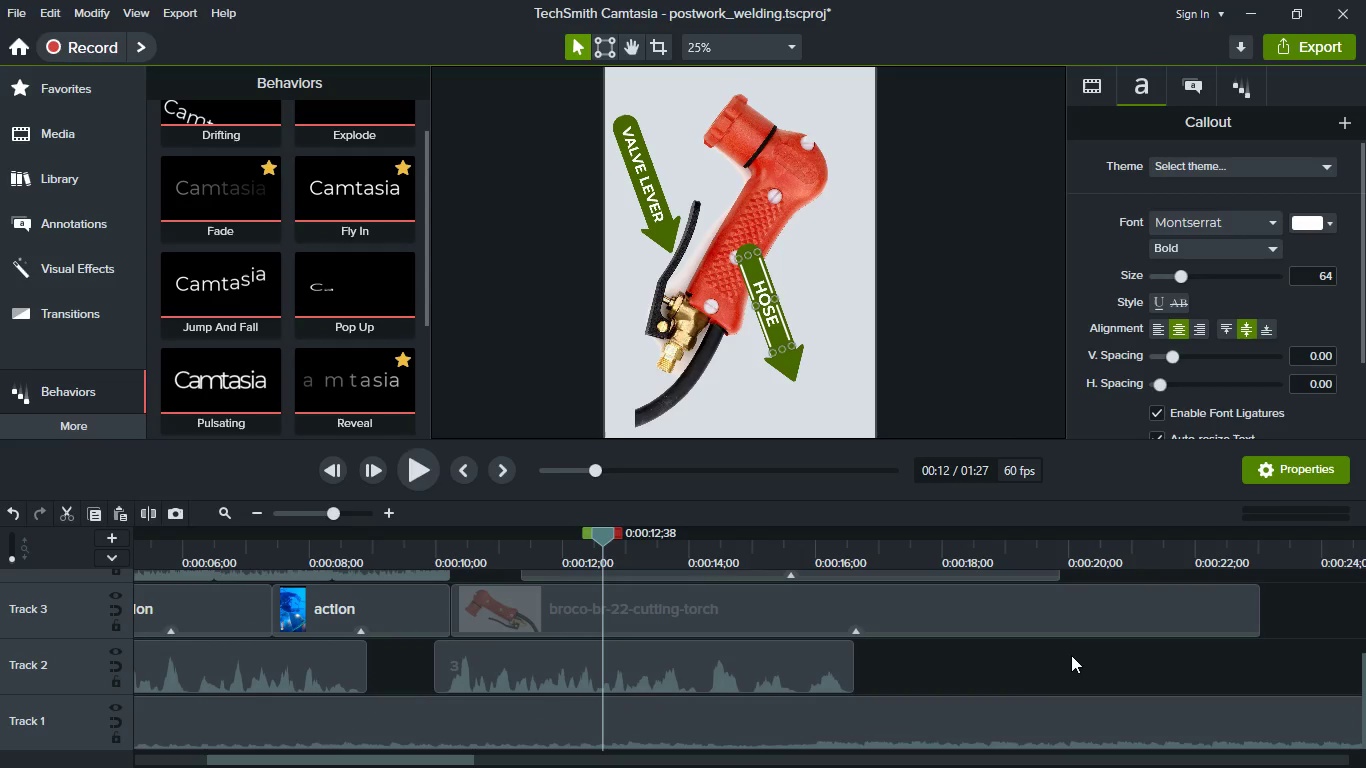 
scroll: coordinate [1071, 655], scroll_direction: up, amount: 4.0
 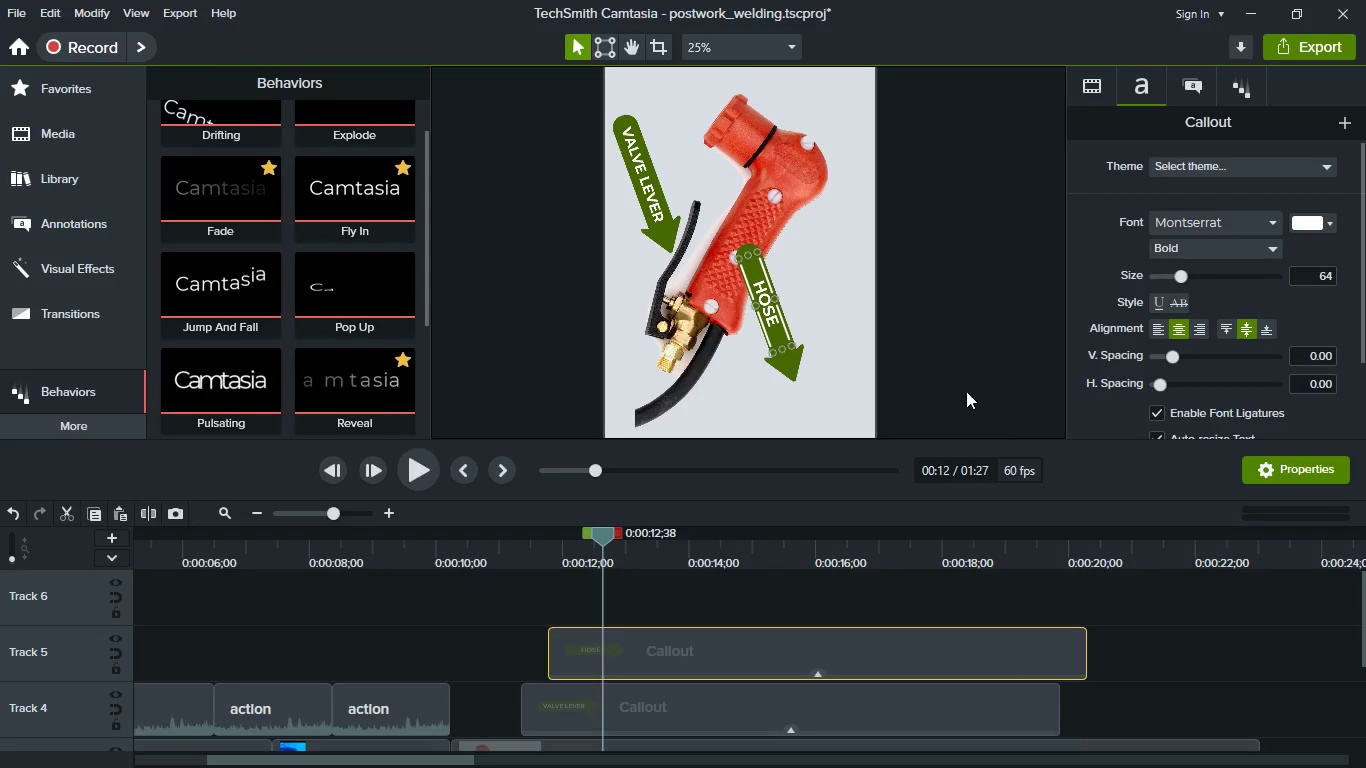 
wait(18.77)
 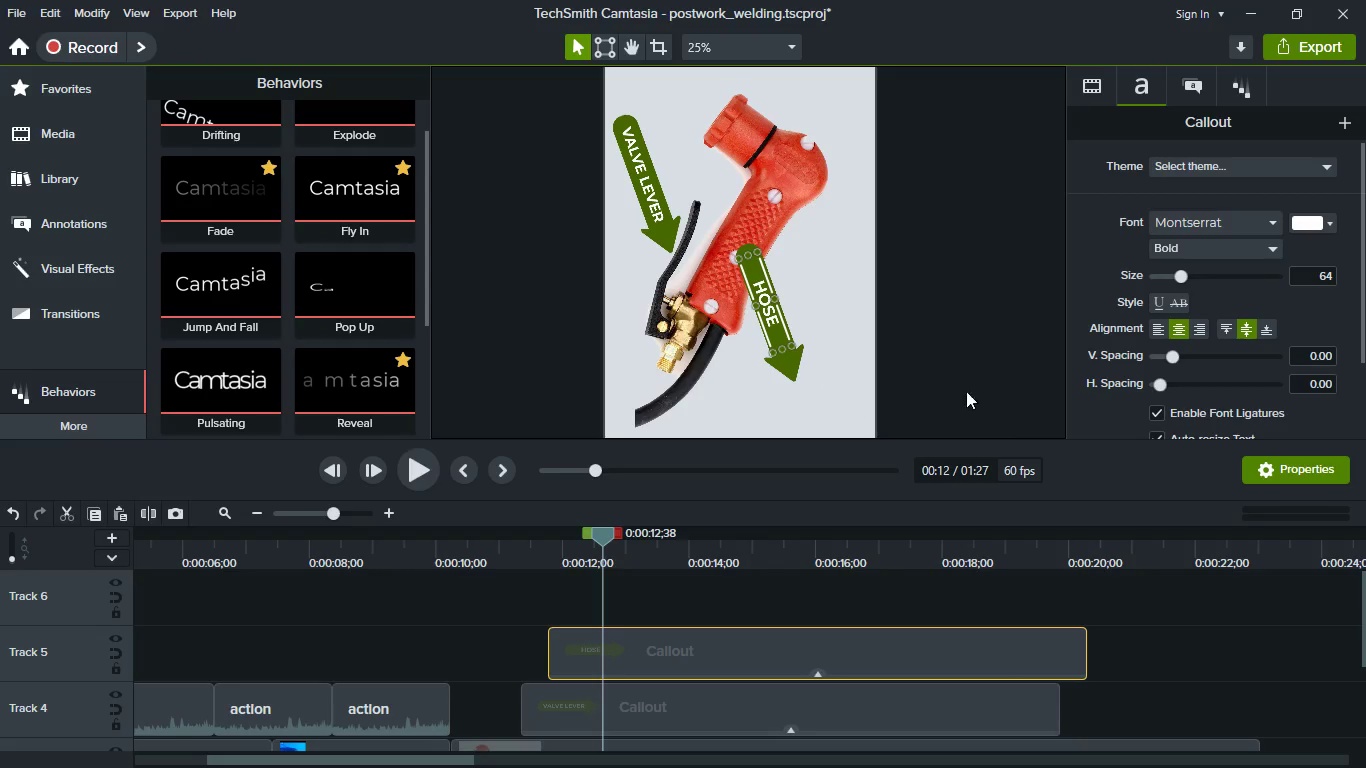 
left_click([1106, 81])
 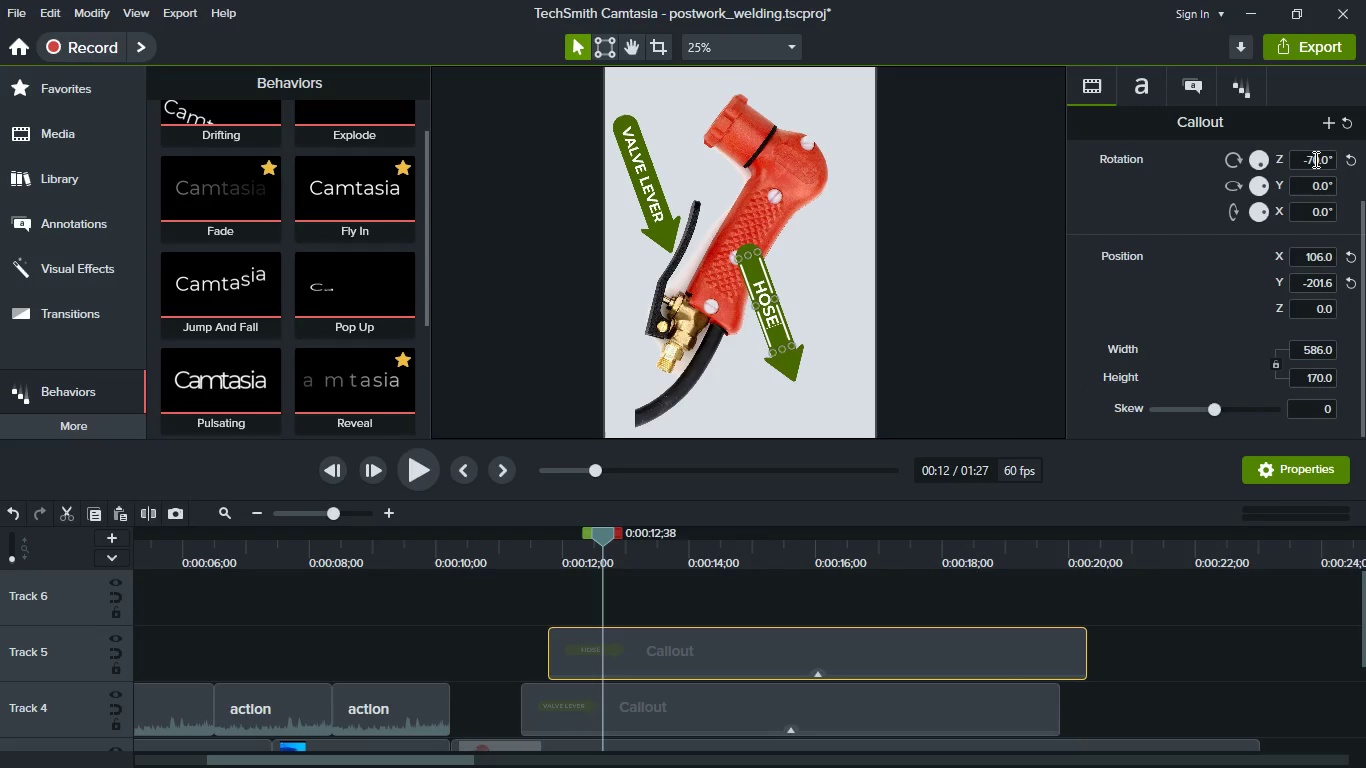 
left_click([1311, 156])
 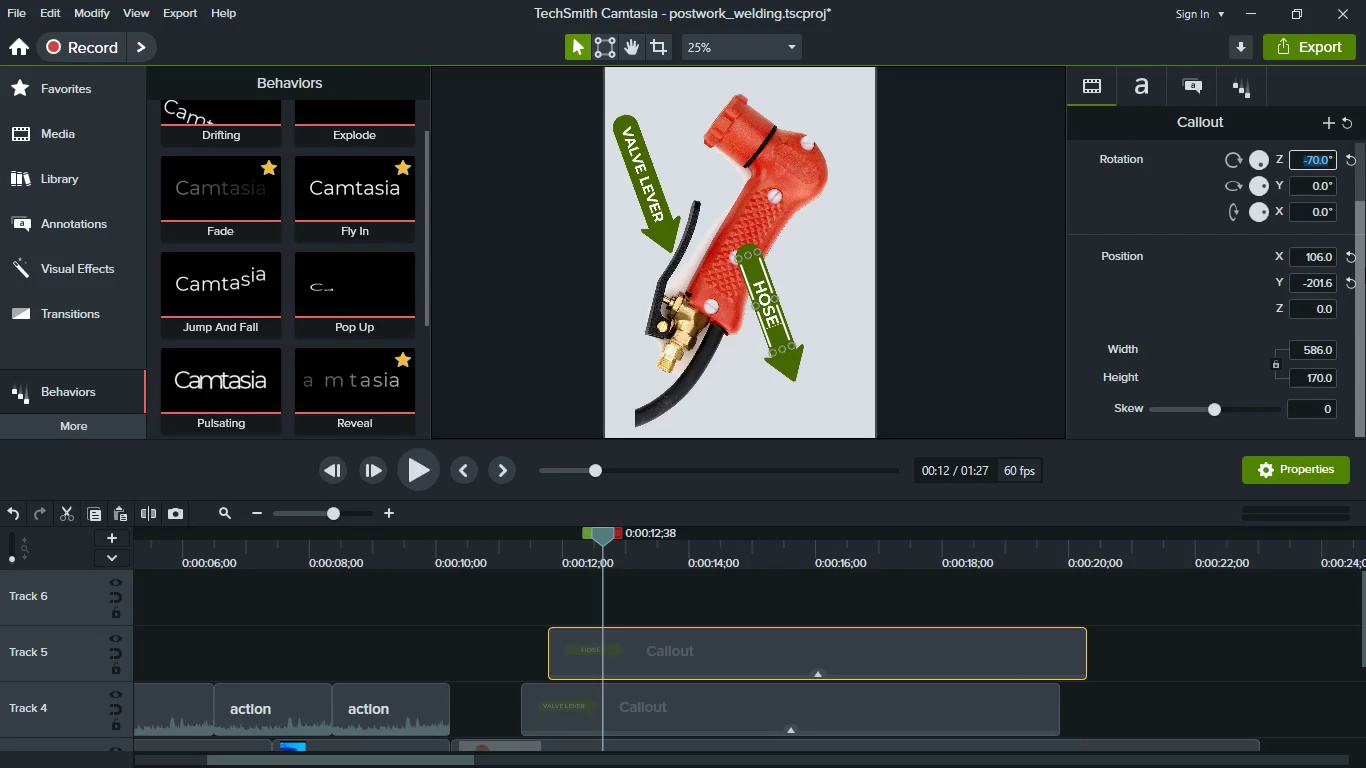 
key(ArrowLeft)
 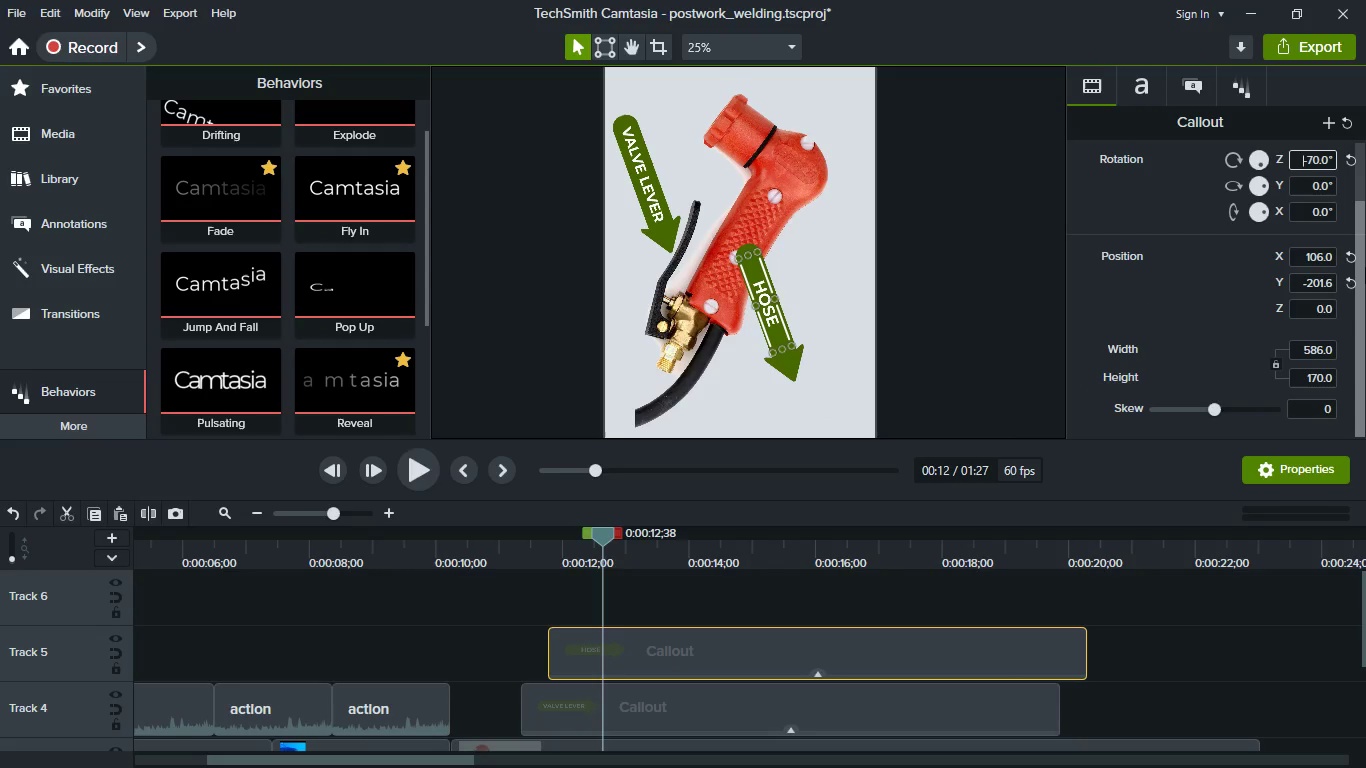 
key(ArrowRight)
 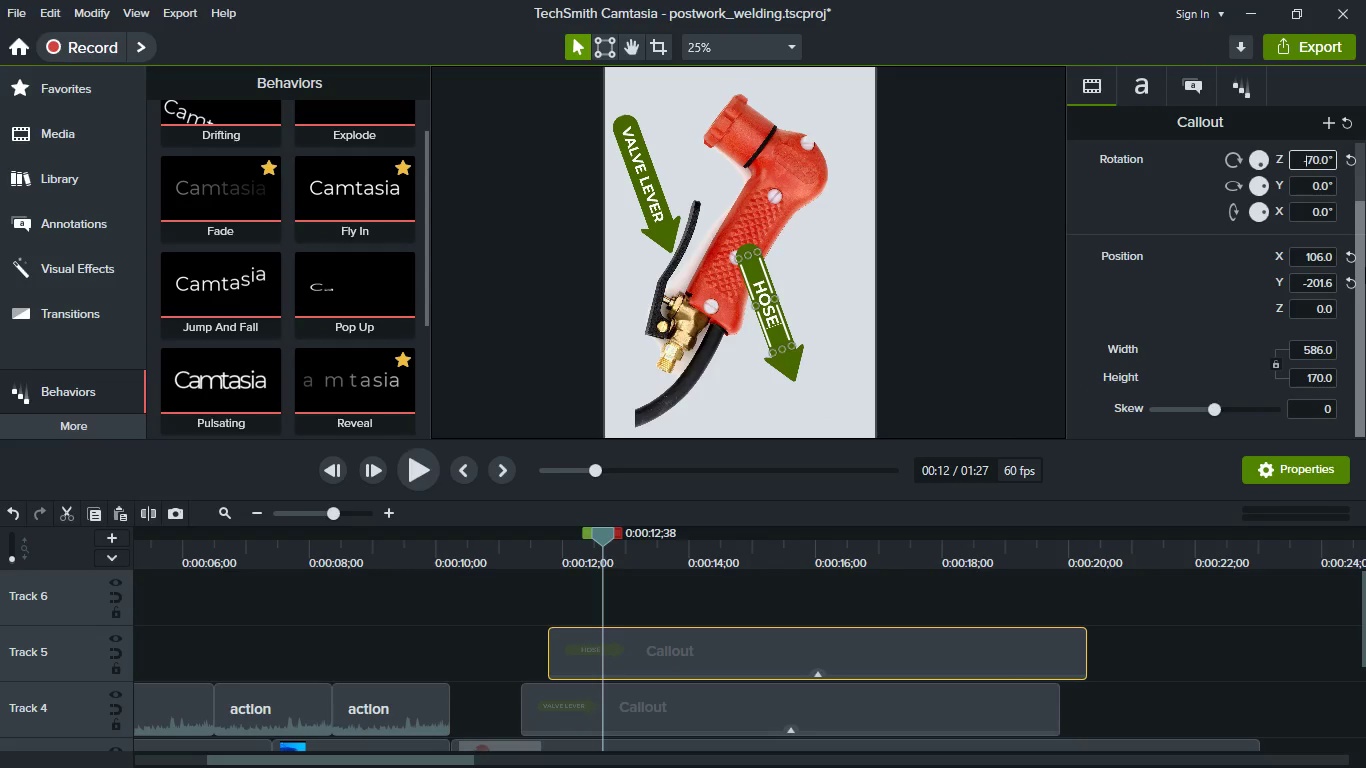 
key(Backspace)
 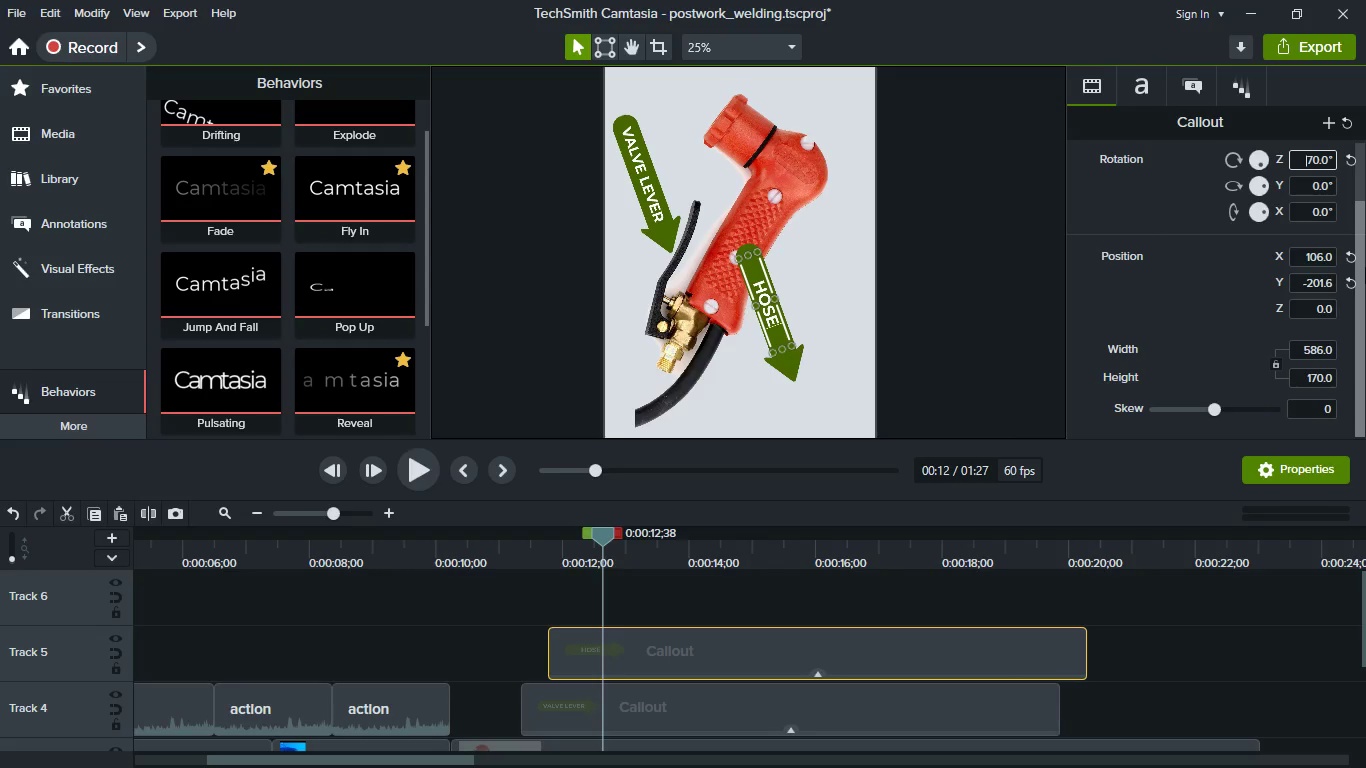 
key(Enter)
 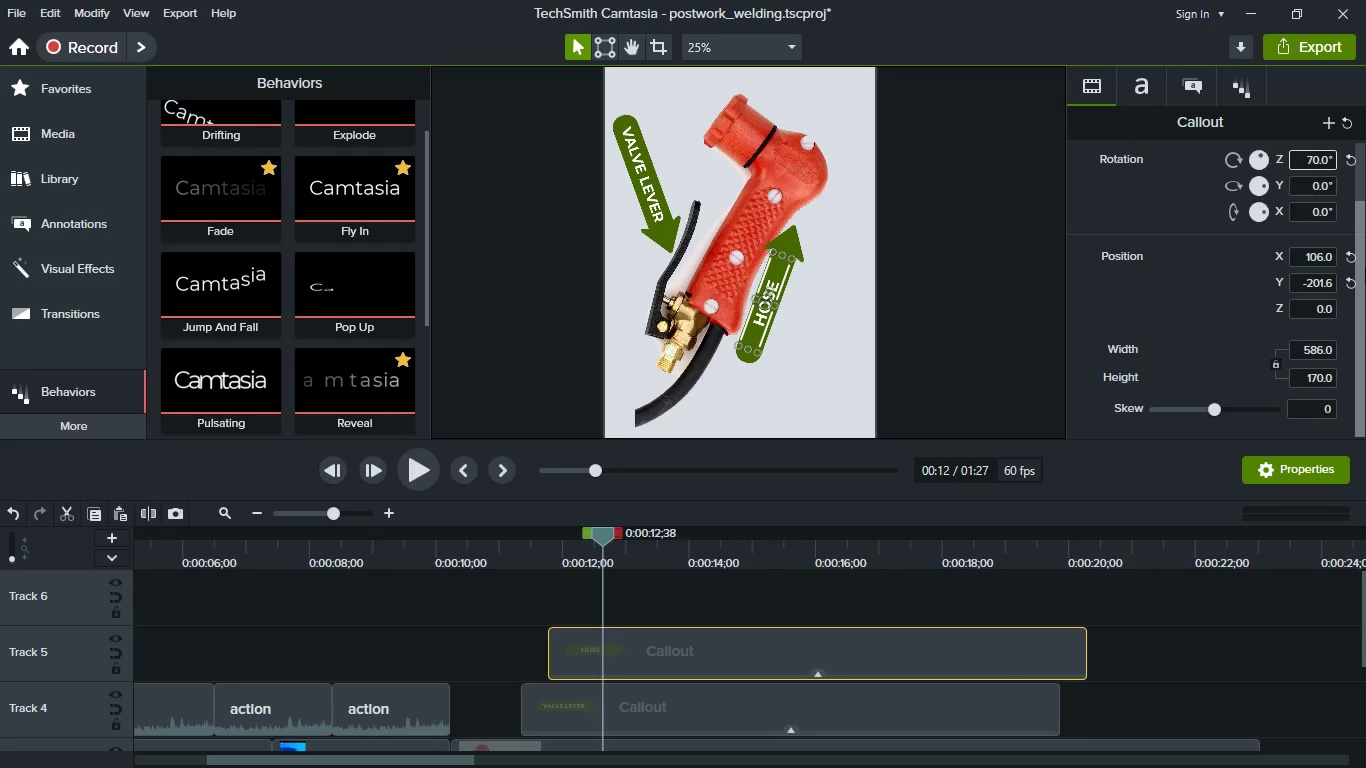 
key(ArrowRight)
 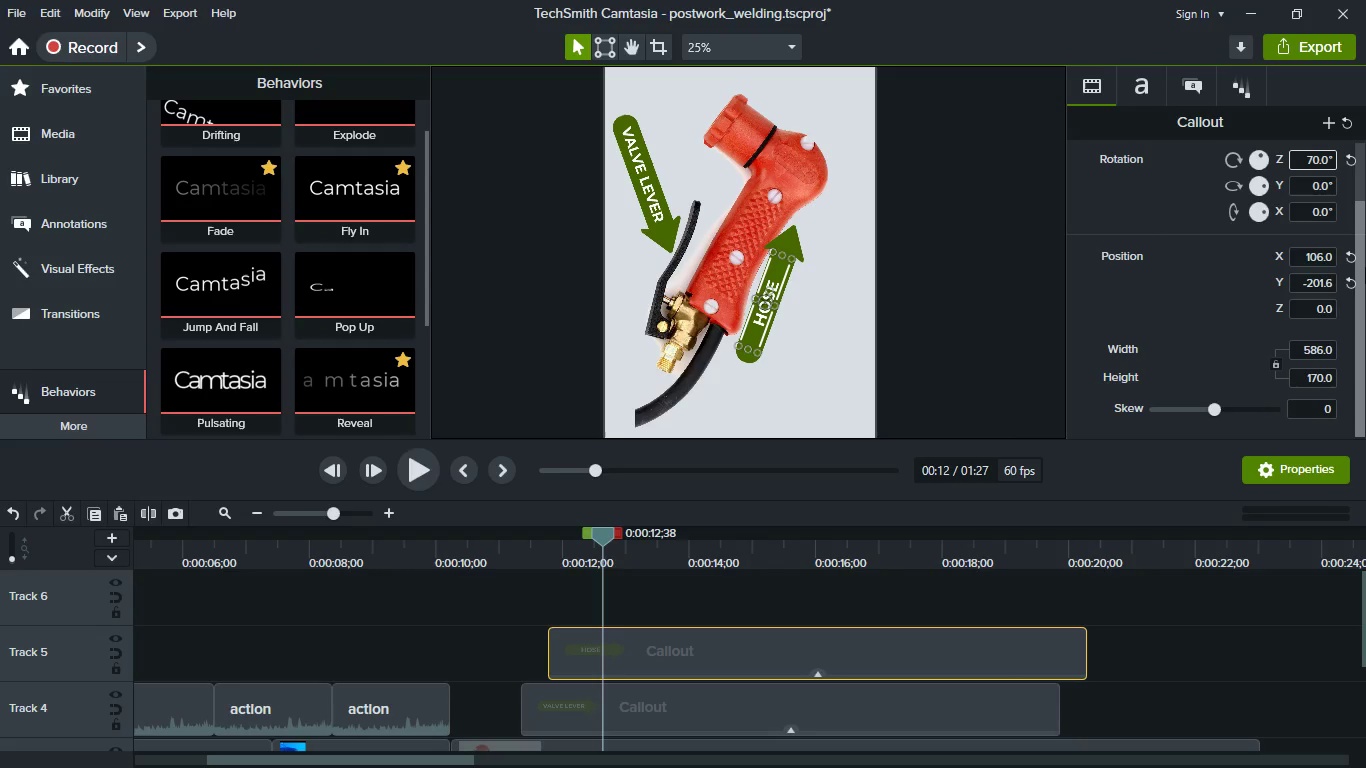 
key(Backspace)
 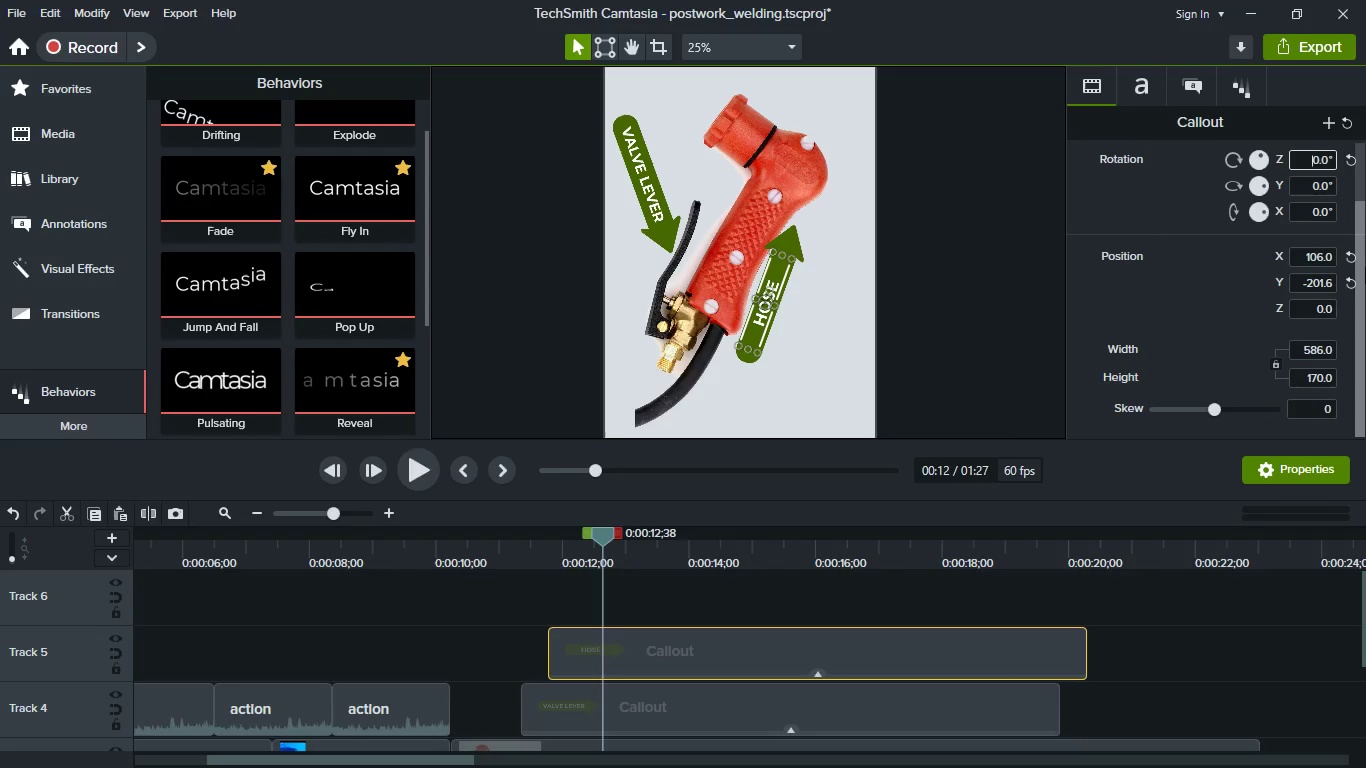 
key(4)
 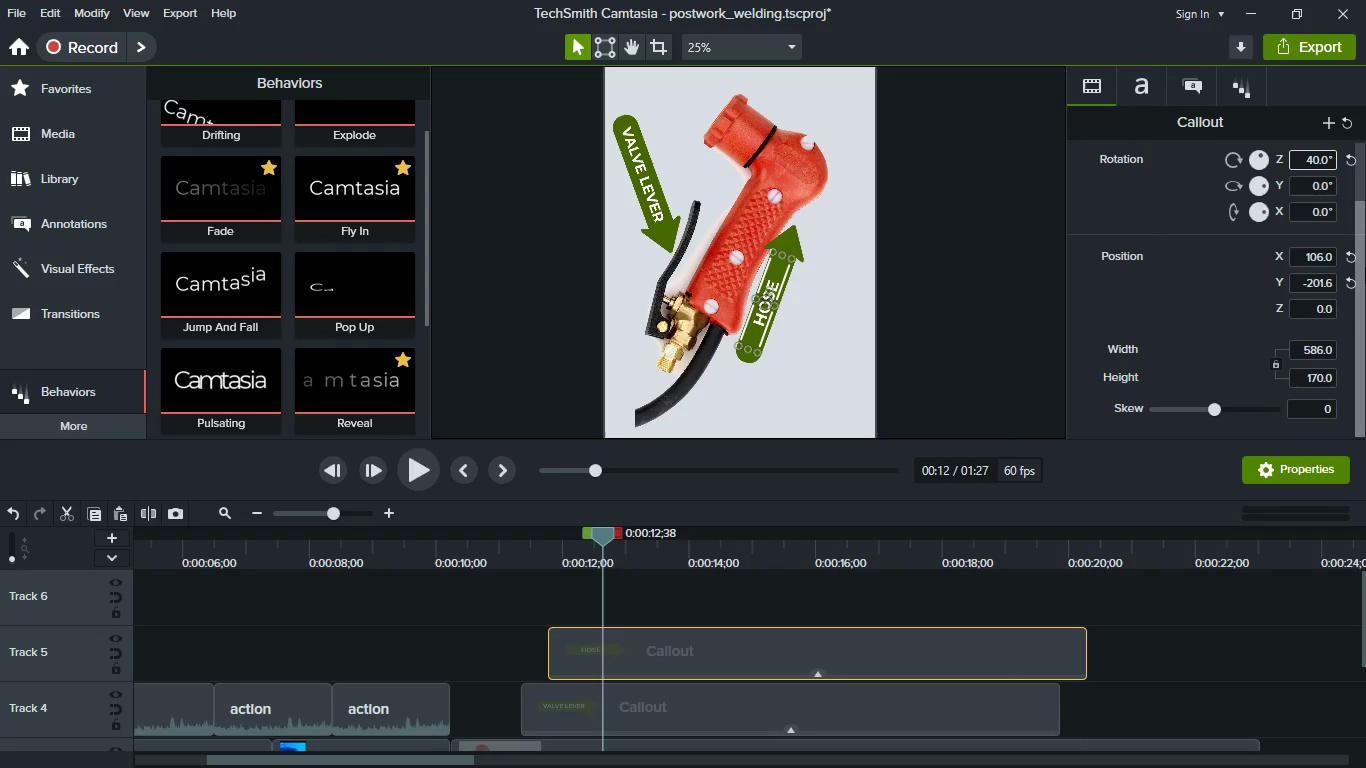 
key(Enter)
 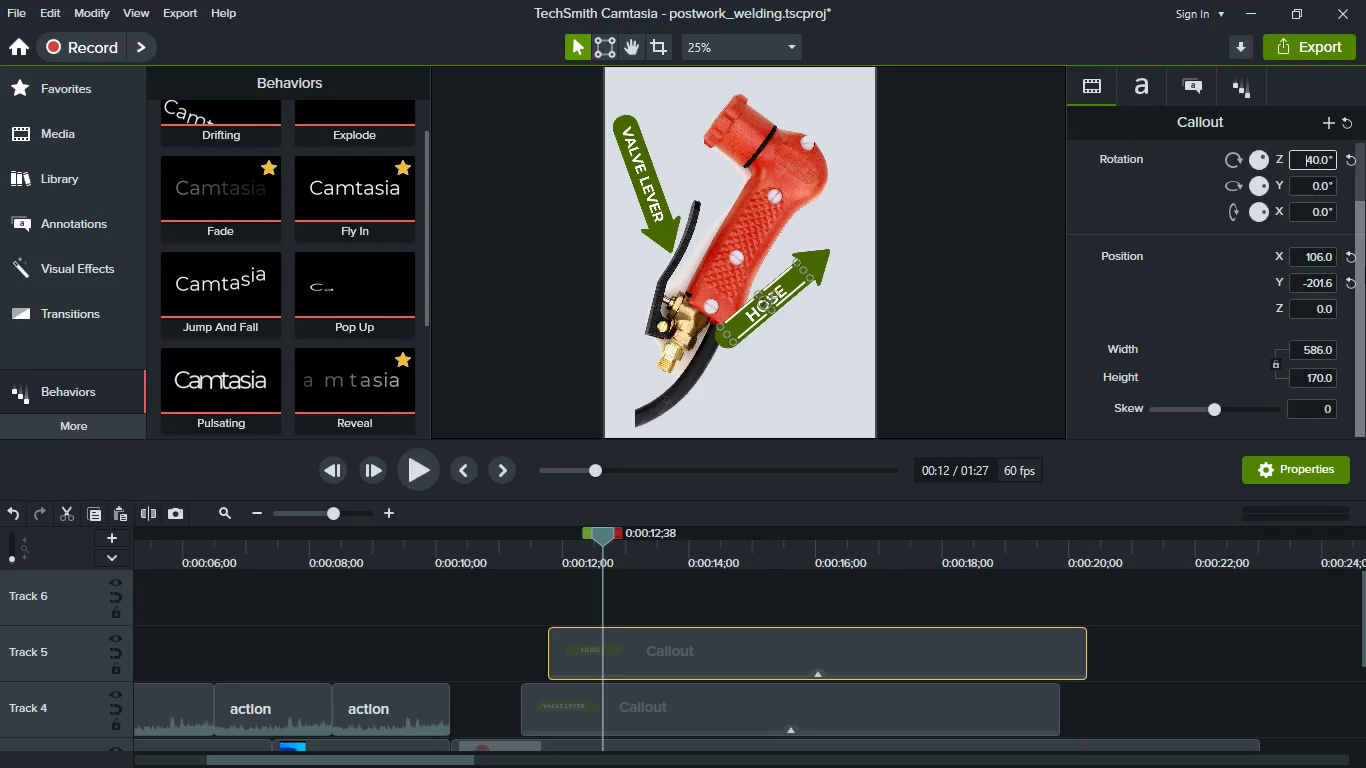 
key(ArrowRight)
 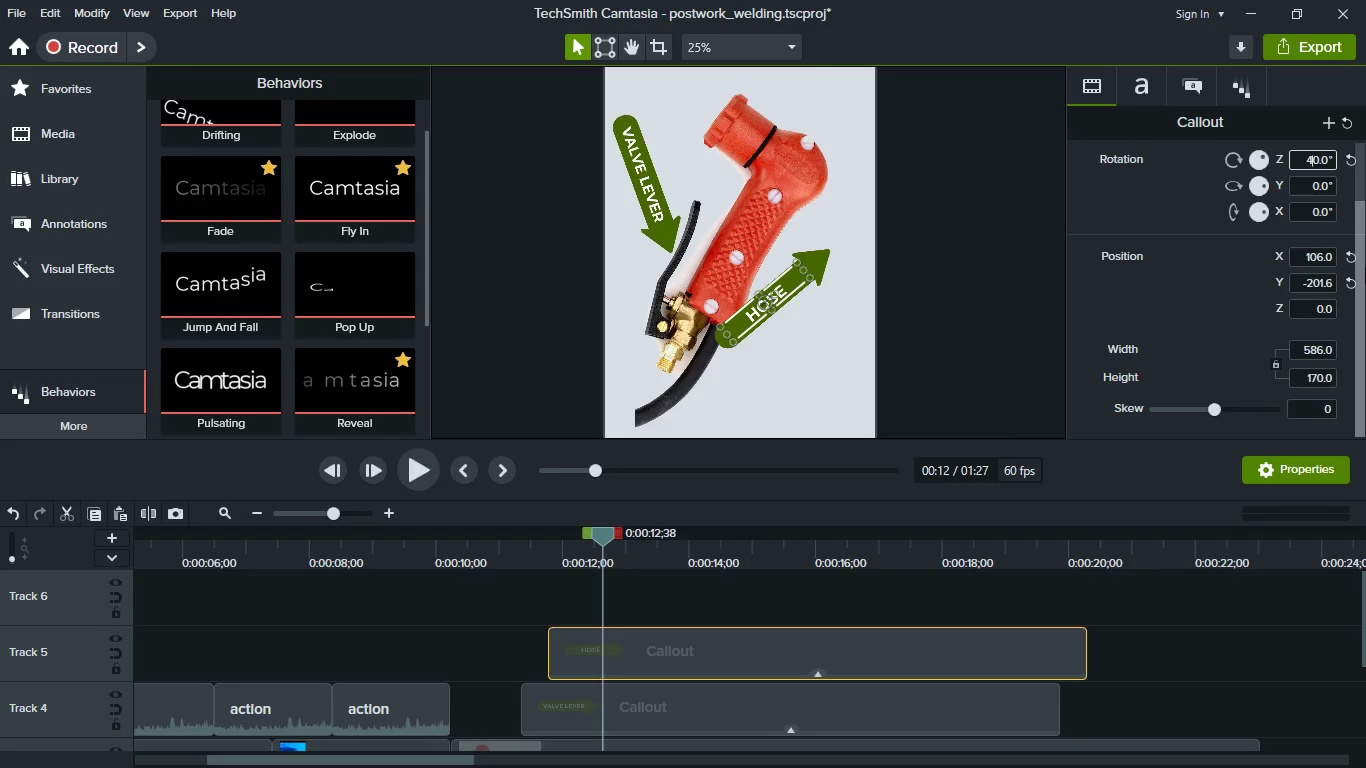 
key(Backspace)
type(12)
 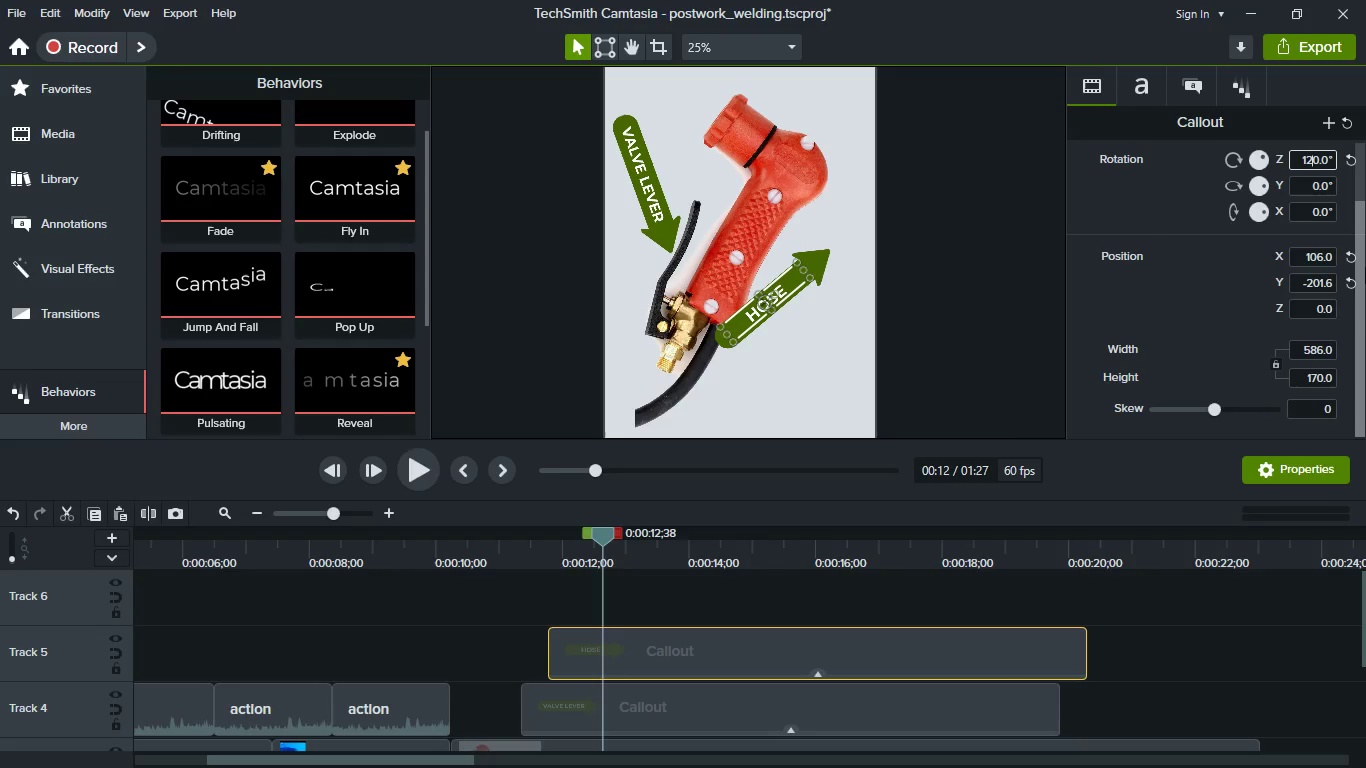 
key(Enter)
 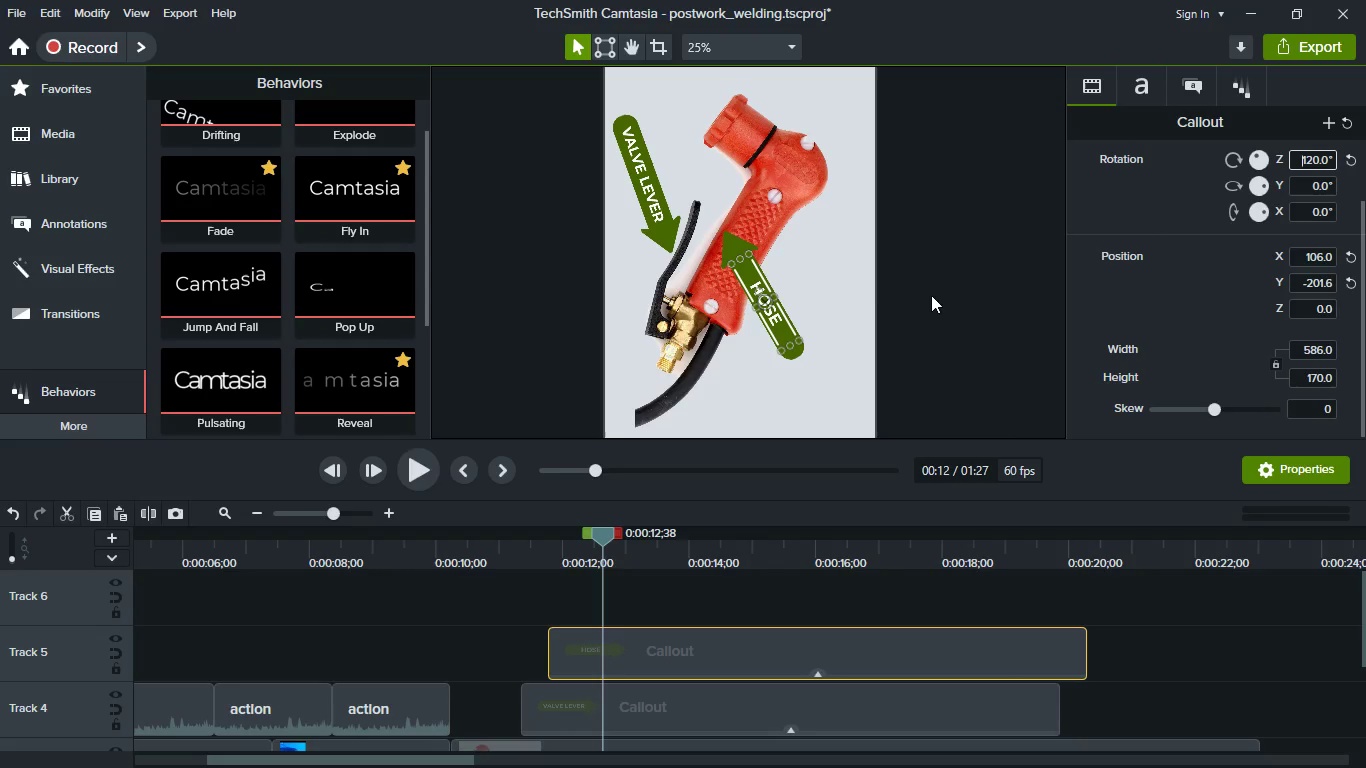 
wait(5.7)
 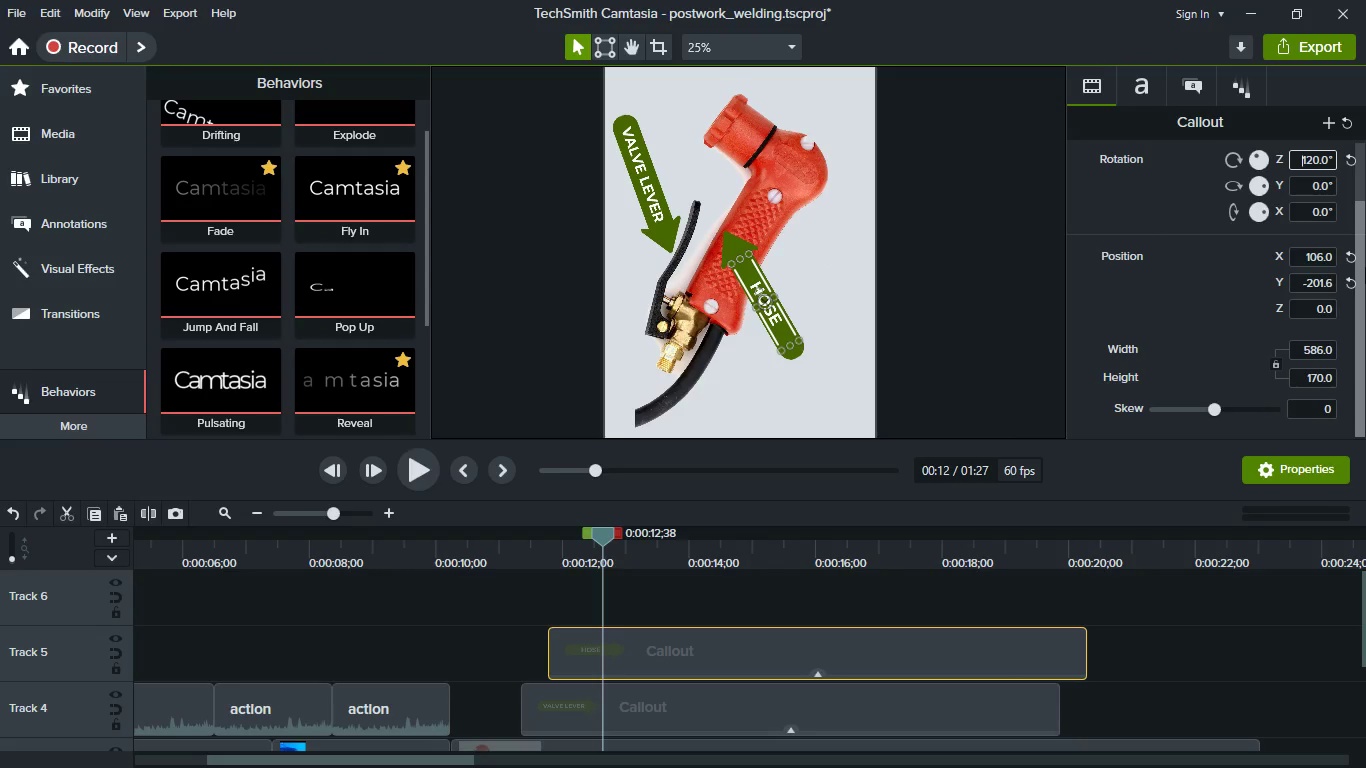 
left_click_drag(start_coordinate=[758, 284], to_coordinate=[739, 391])
 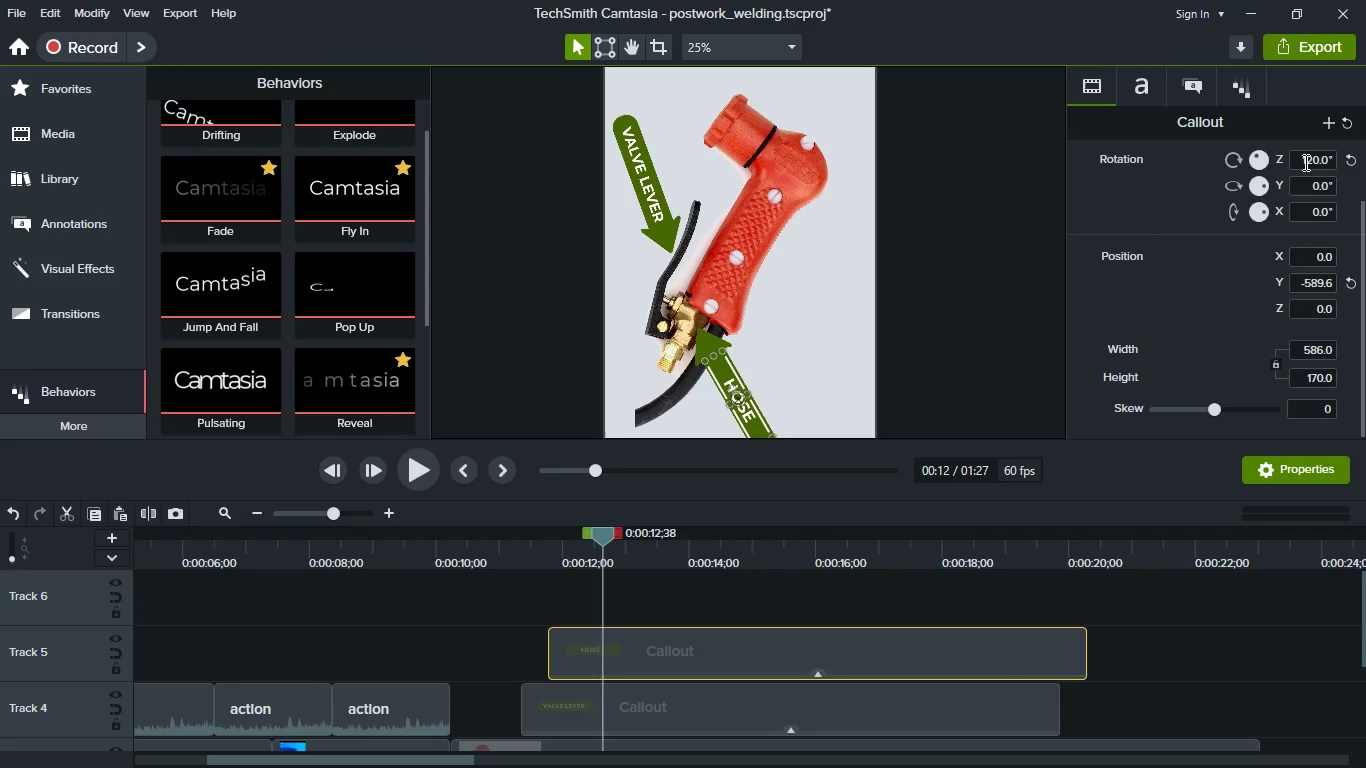 
left_click([1312, 162])
 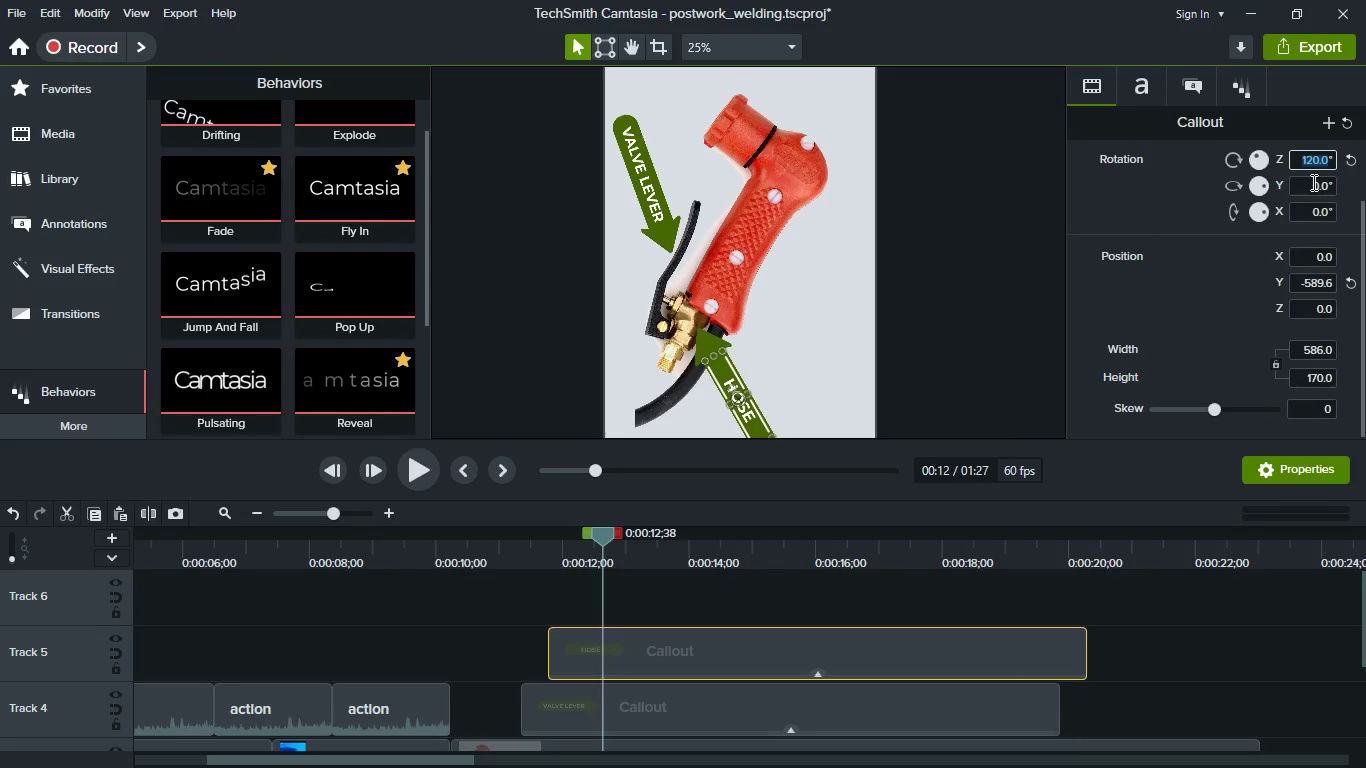 
type(180)
 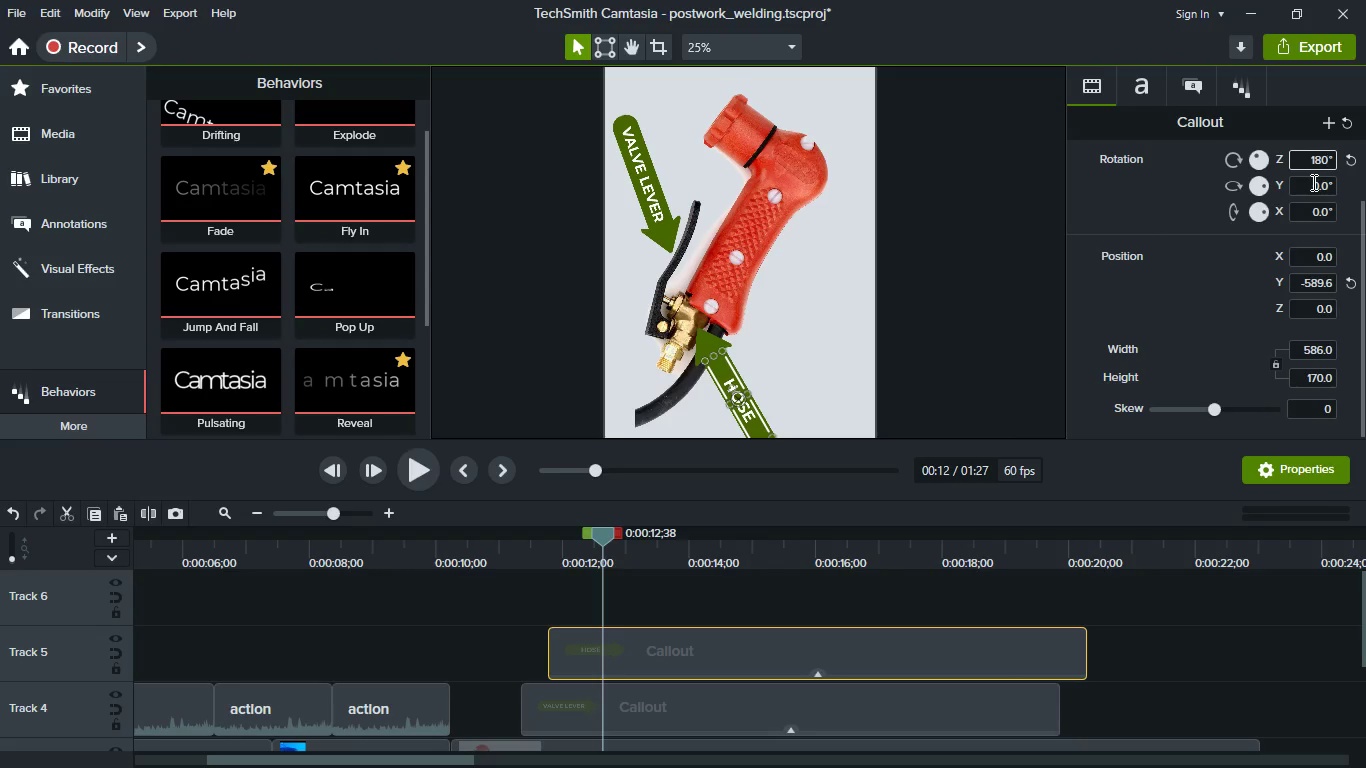 
key(Enter)
 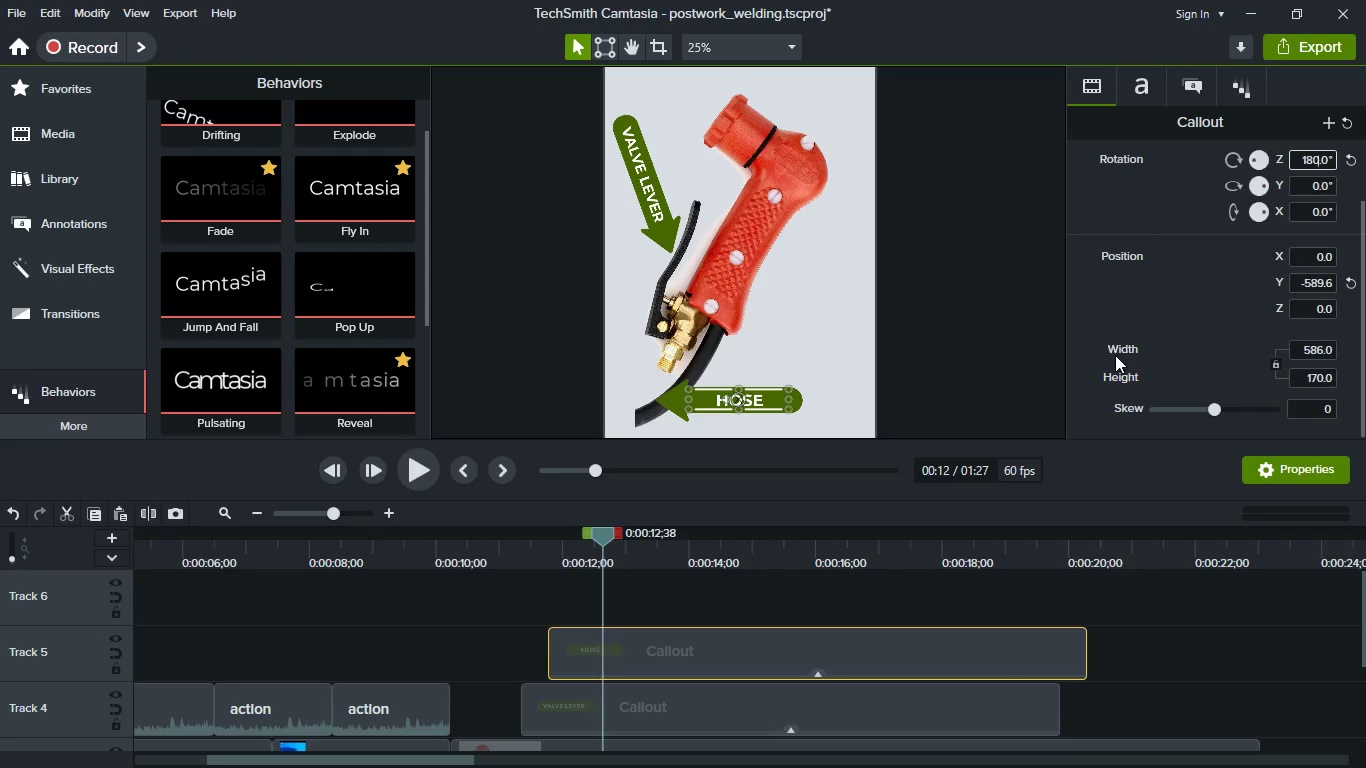 
key(ArrowLeft)
 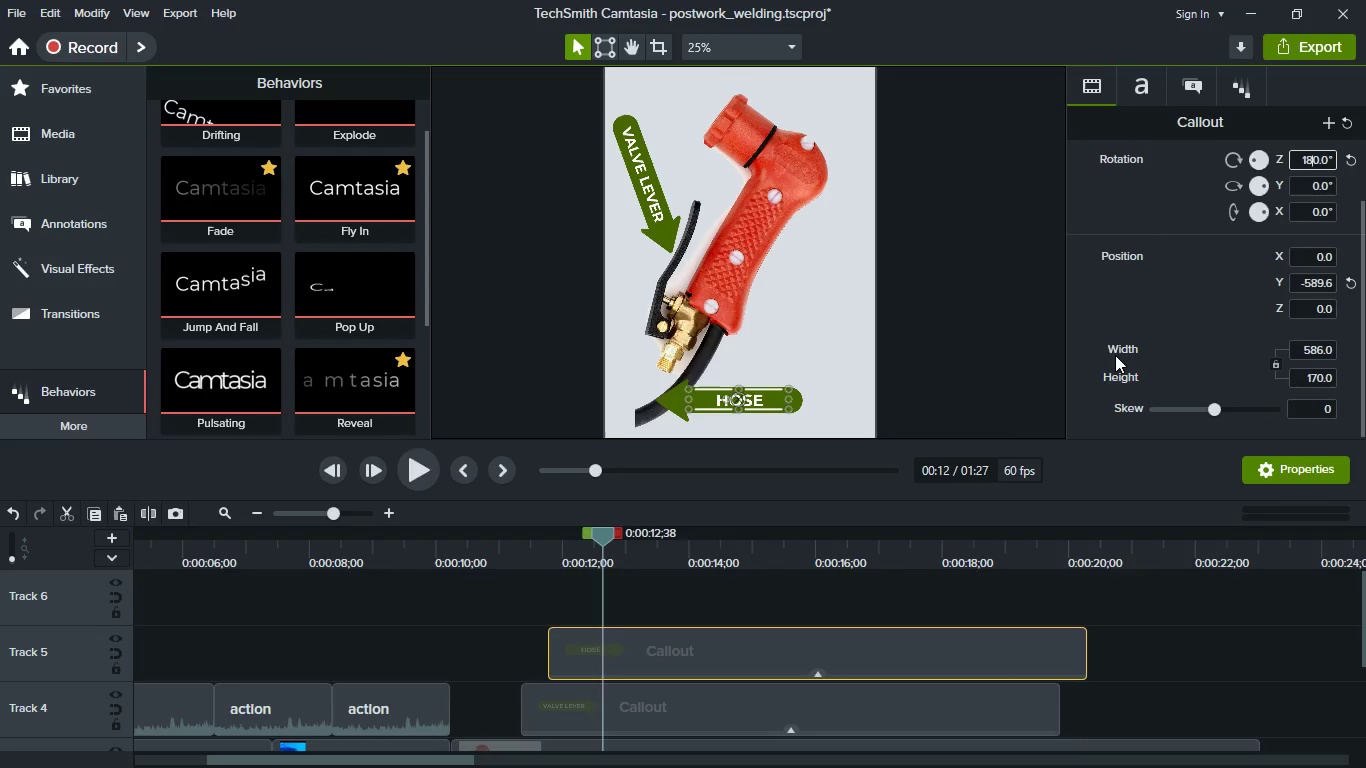 
key(ArrowRight)
 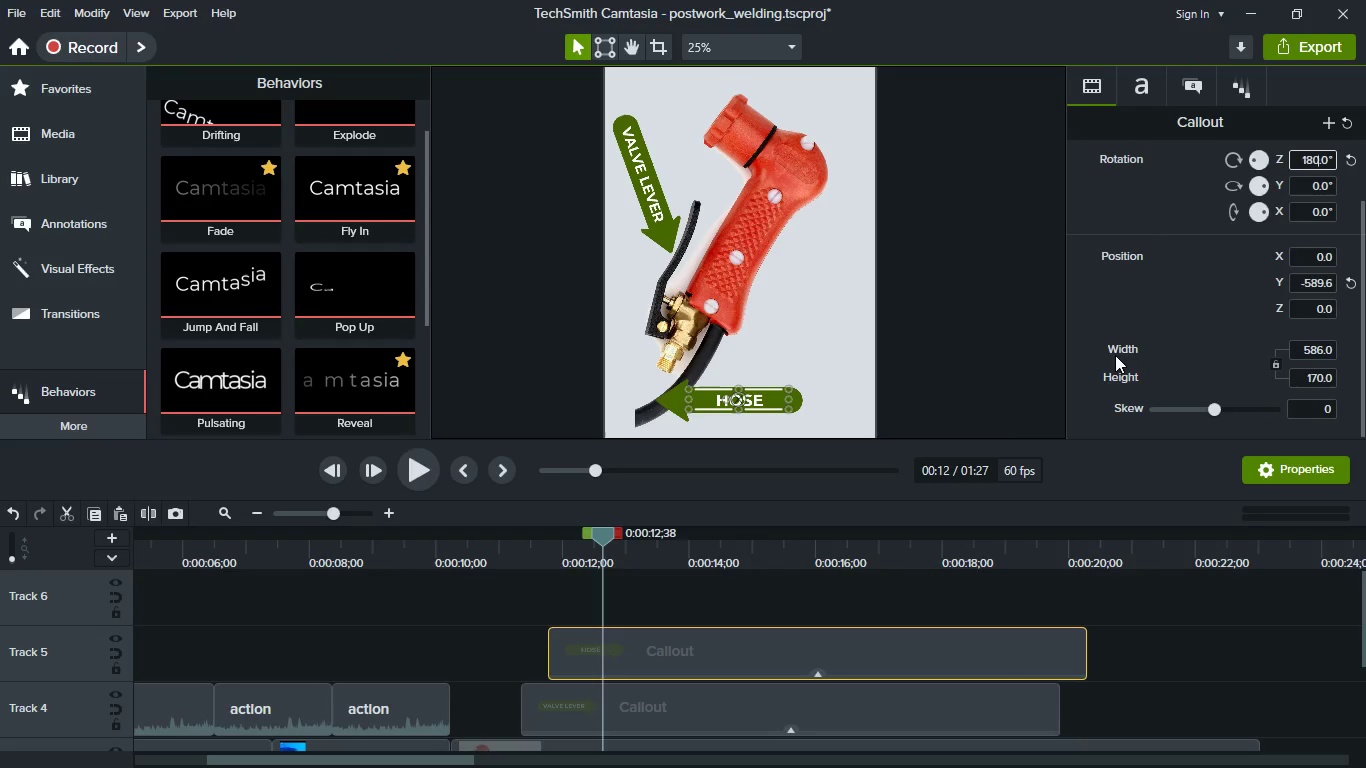 
key(Backspace)
key(Backspace)
type(70)
 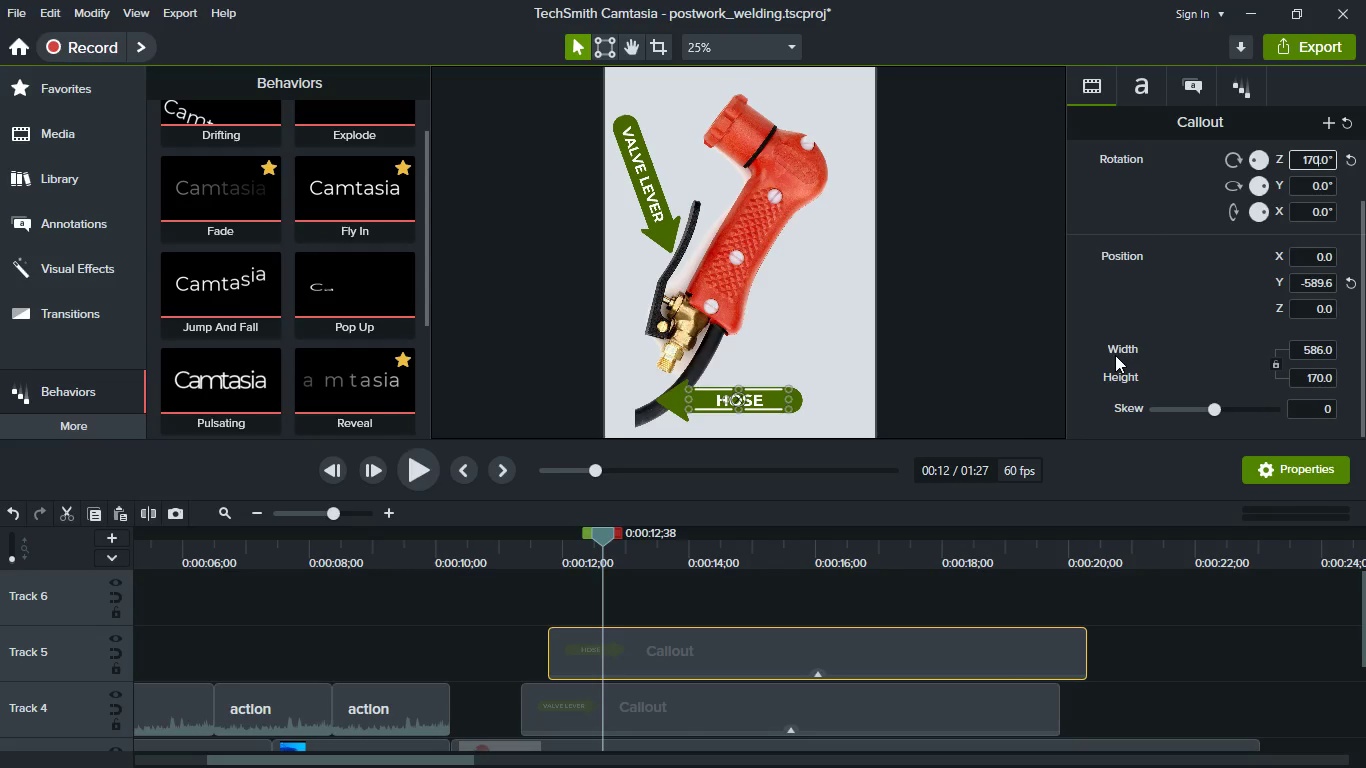 
key(Enter)
 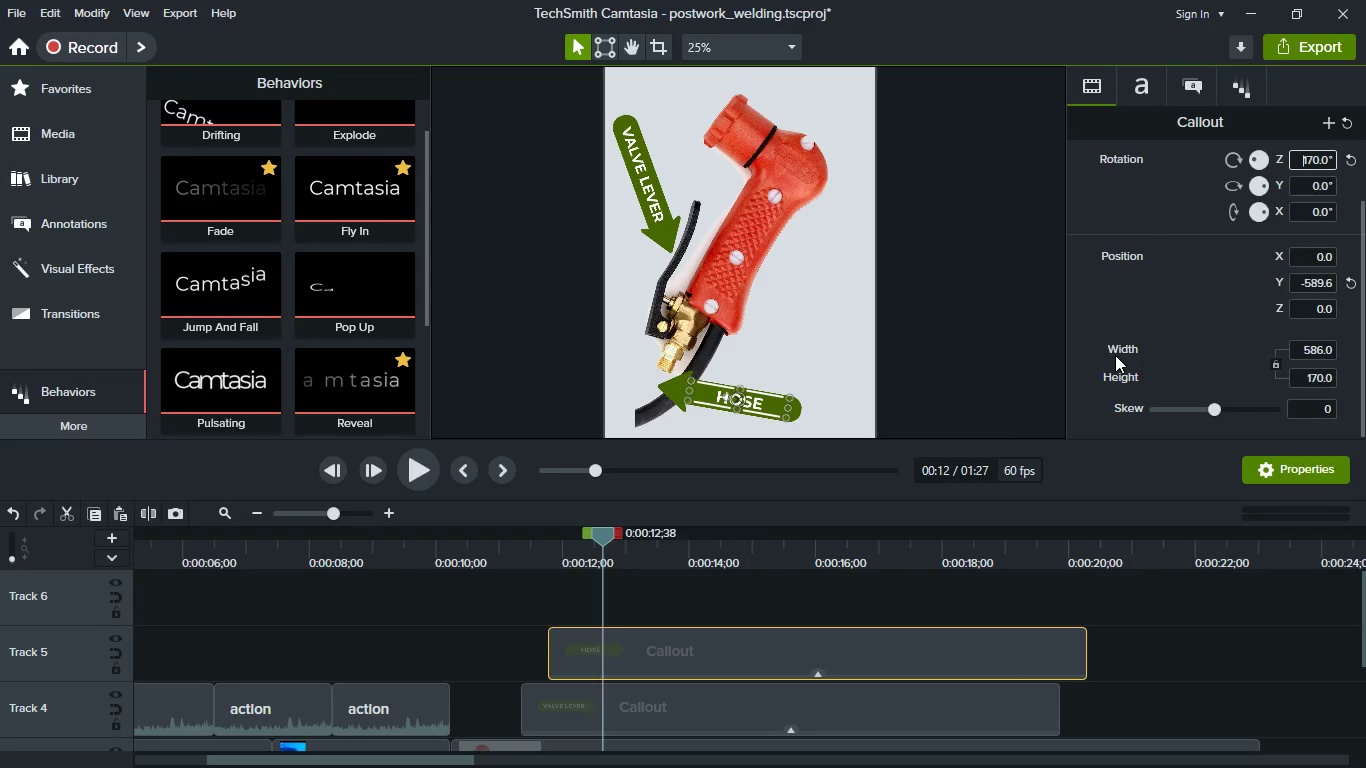 
key(ArrowRight)
 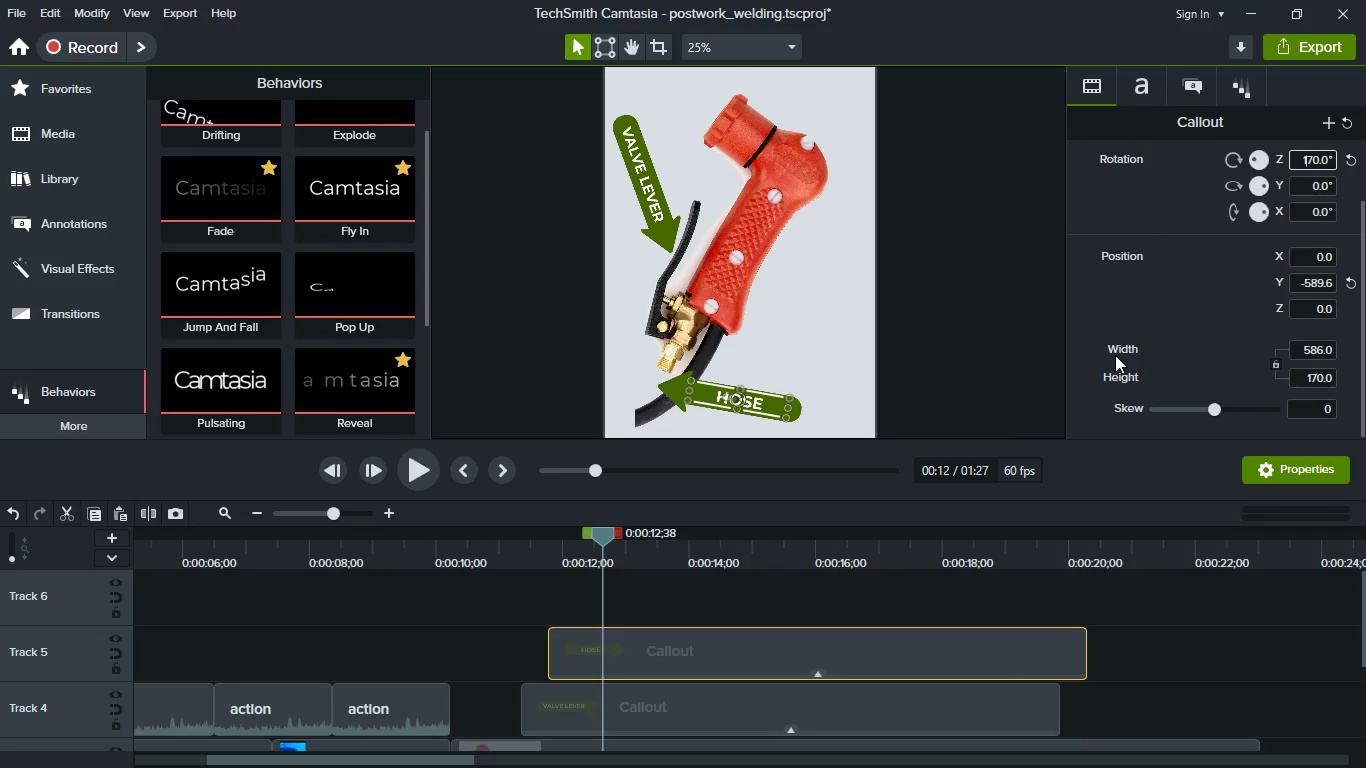 
key(ArrowRight)
 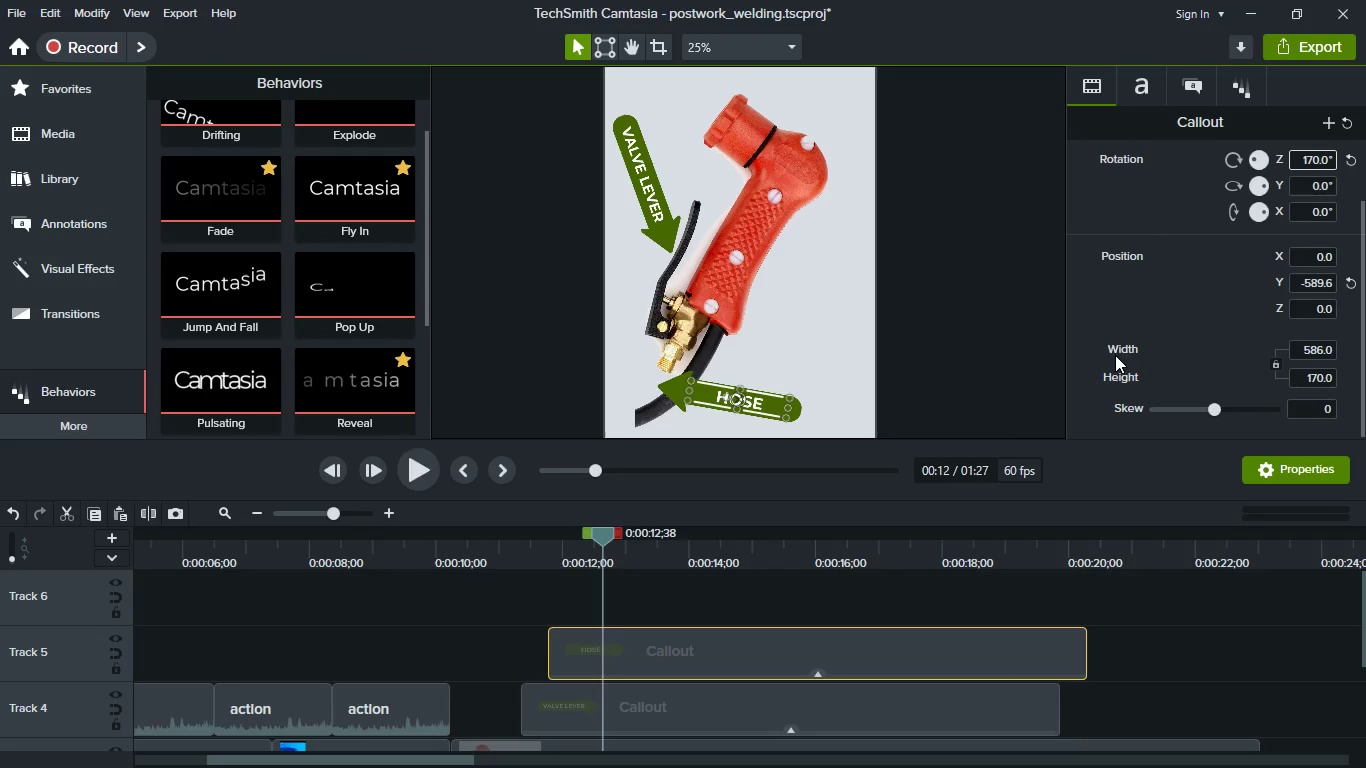 
key(Backspace)
 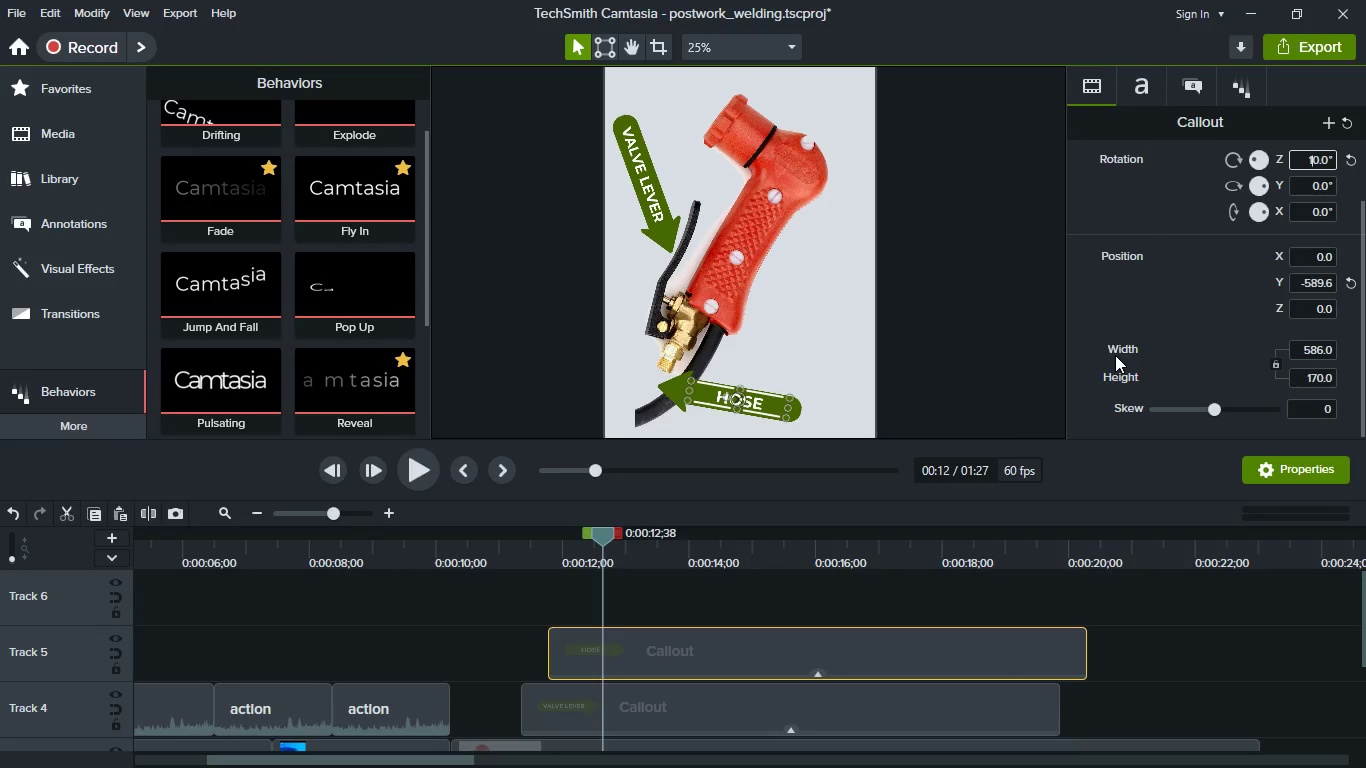 
key(2)
 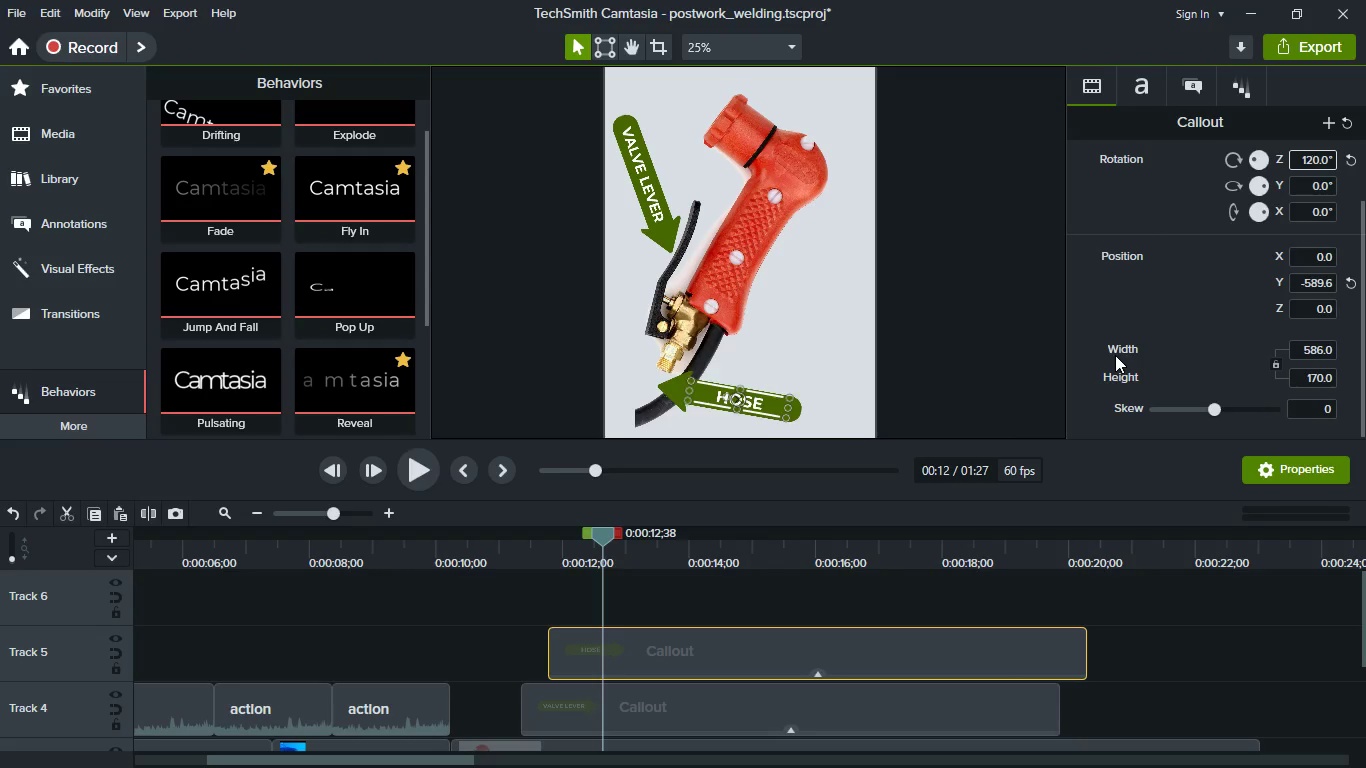 
key(Enter)
 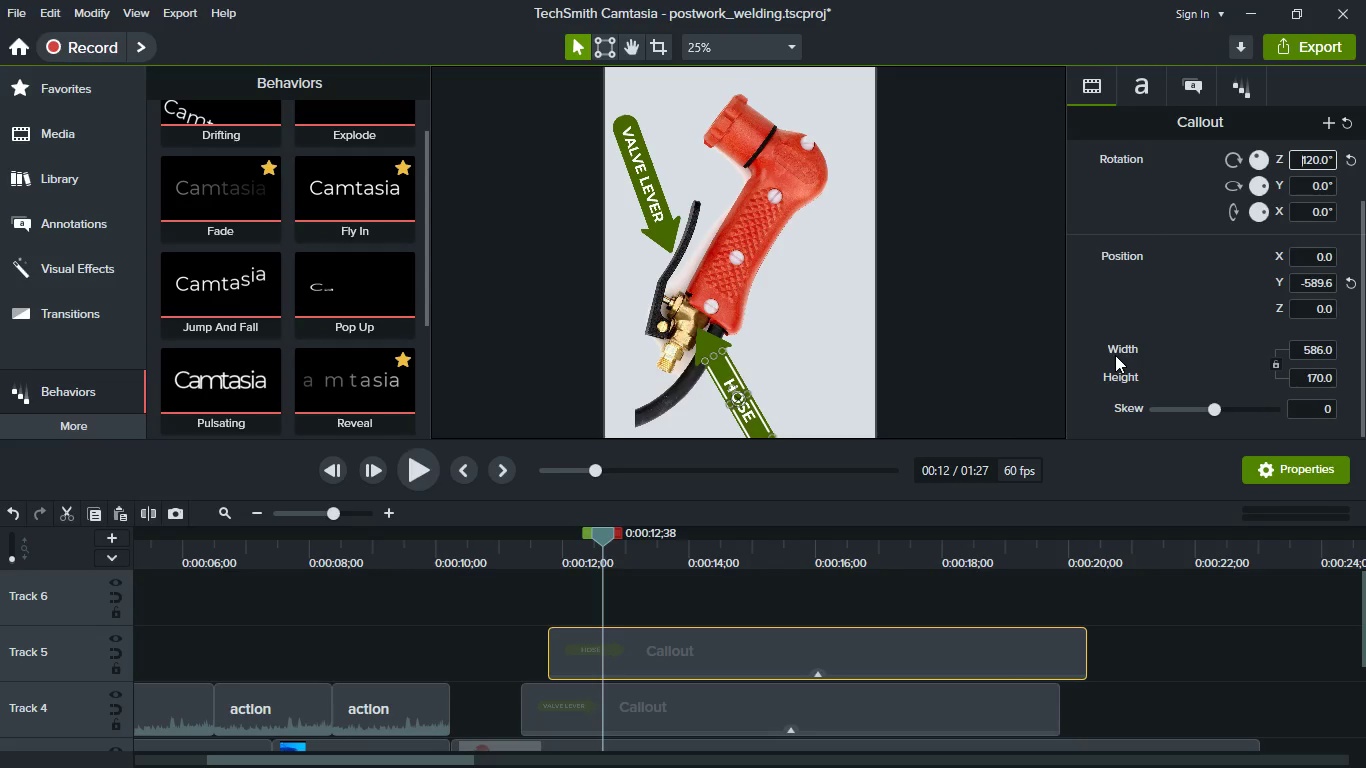 
key(ArrowRight)
 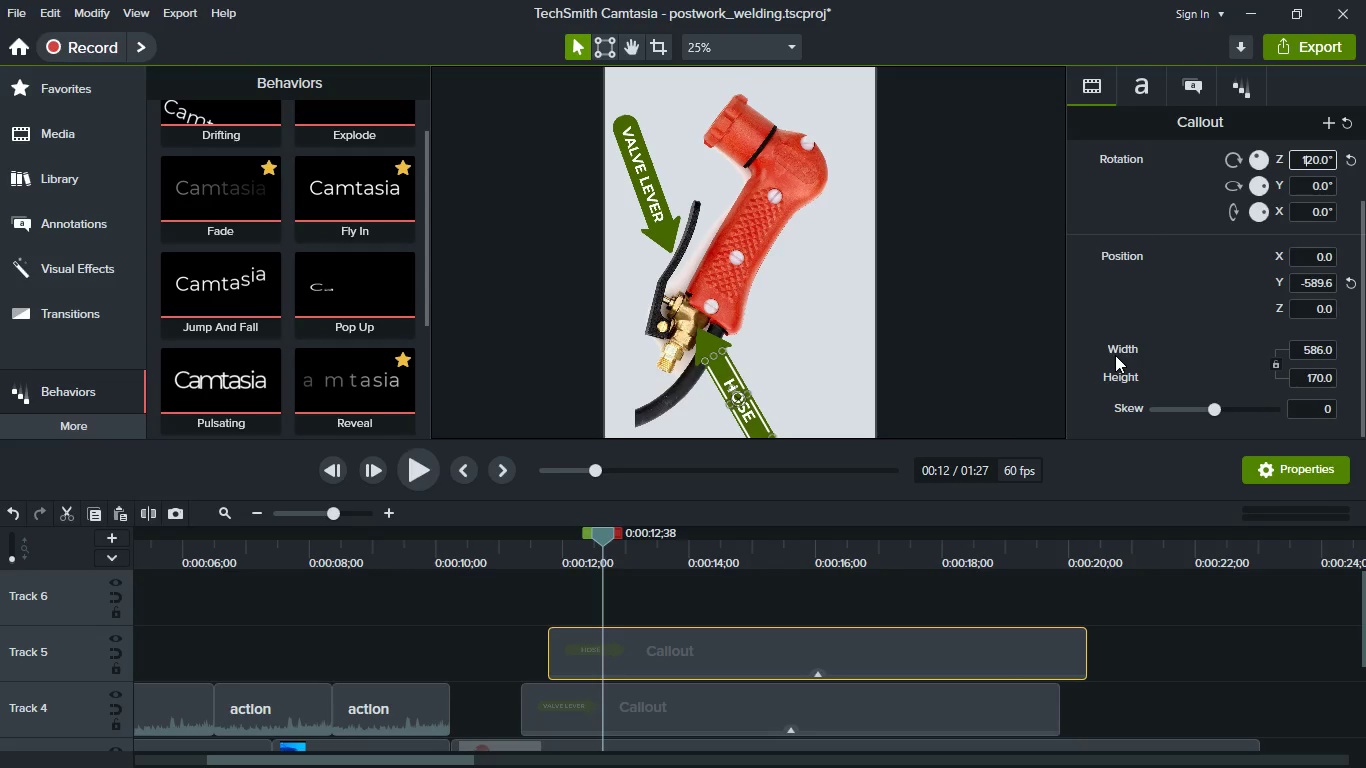 
key(ArrowRight)
 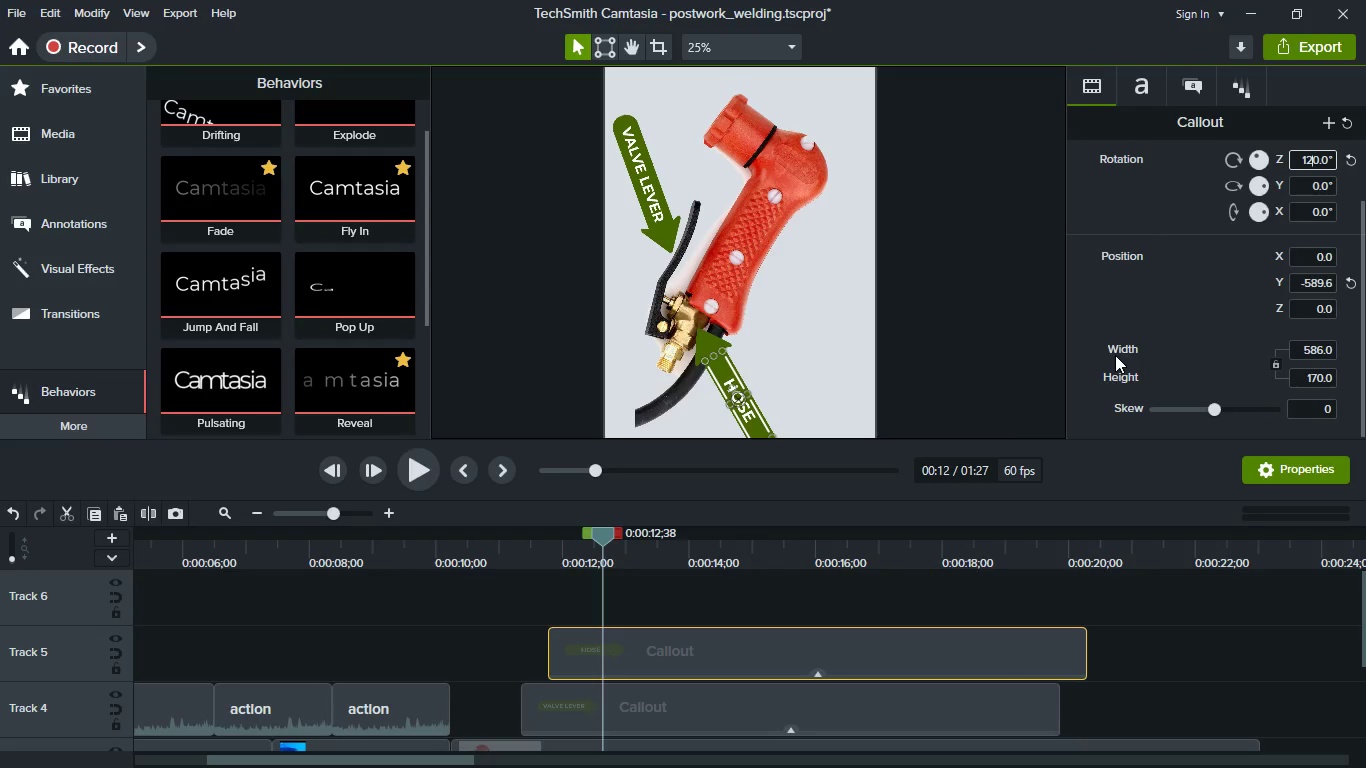 
key(Backspace)
 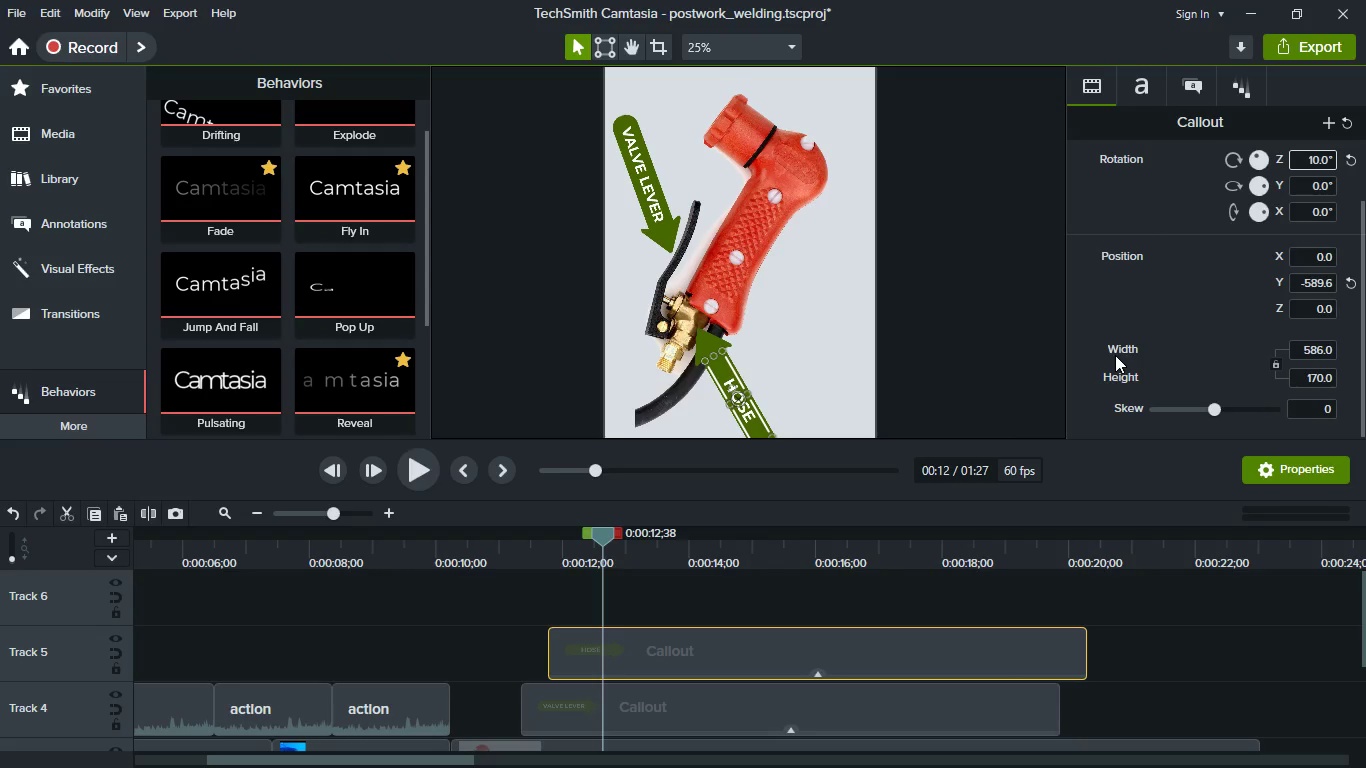 
key(4)
 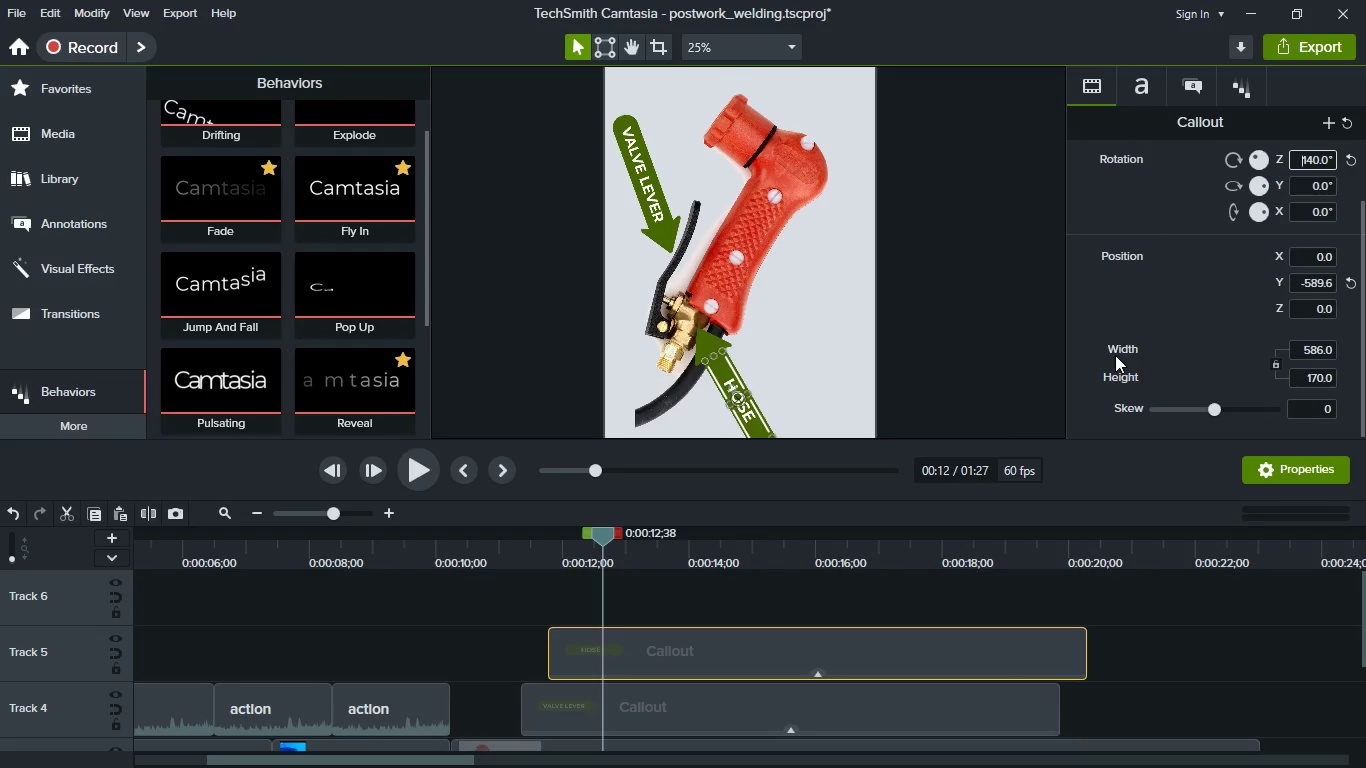 
key(Enter)
 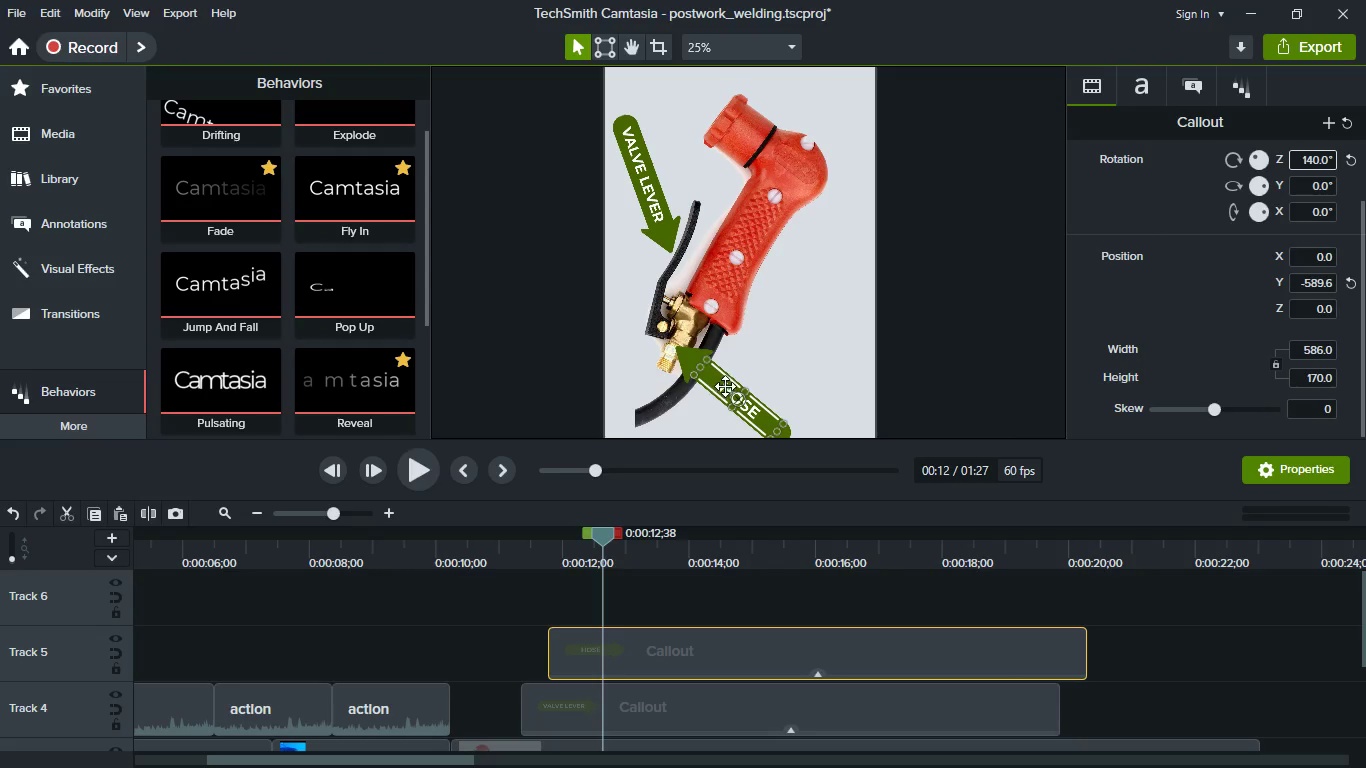 
left_click_drag(start_coordinate=[713, 384], to_coordinate=[745, 386])
 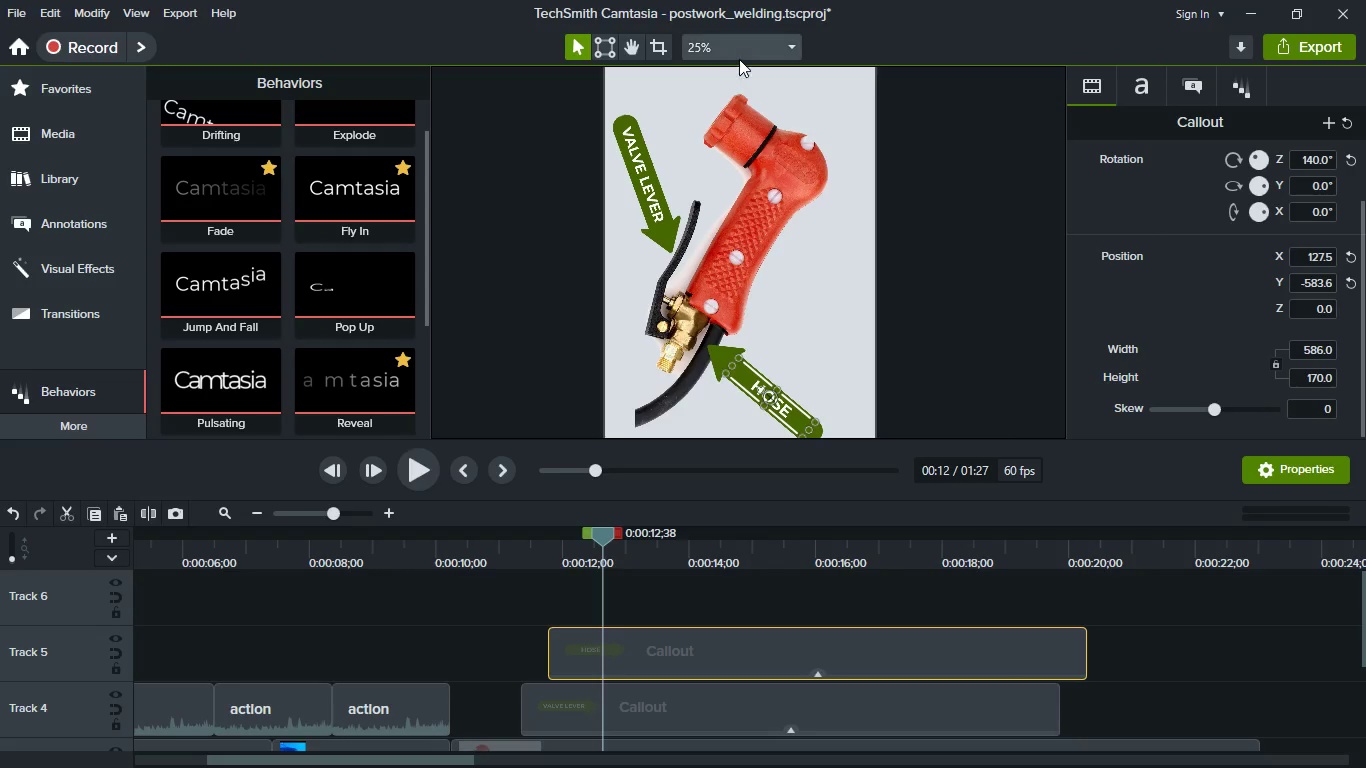 
left_click([739, 59])
 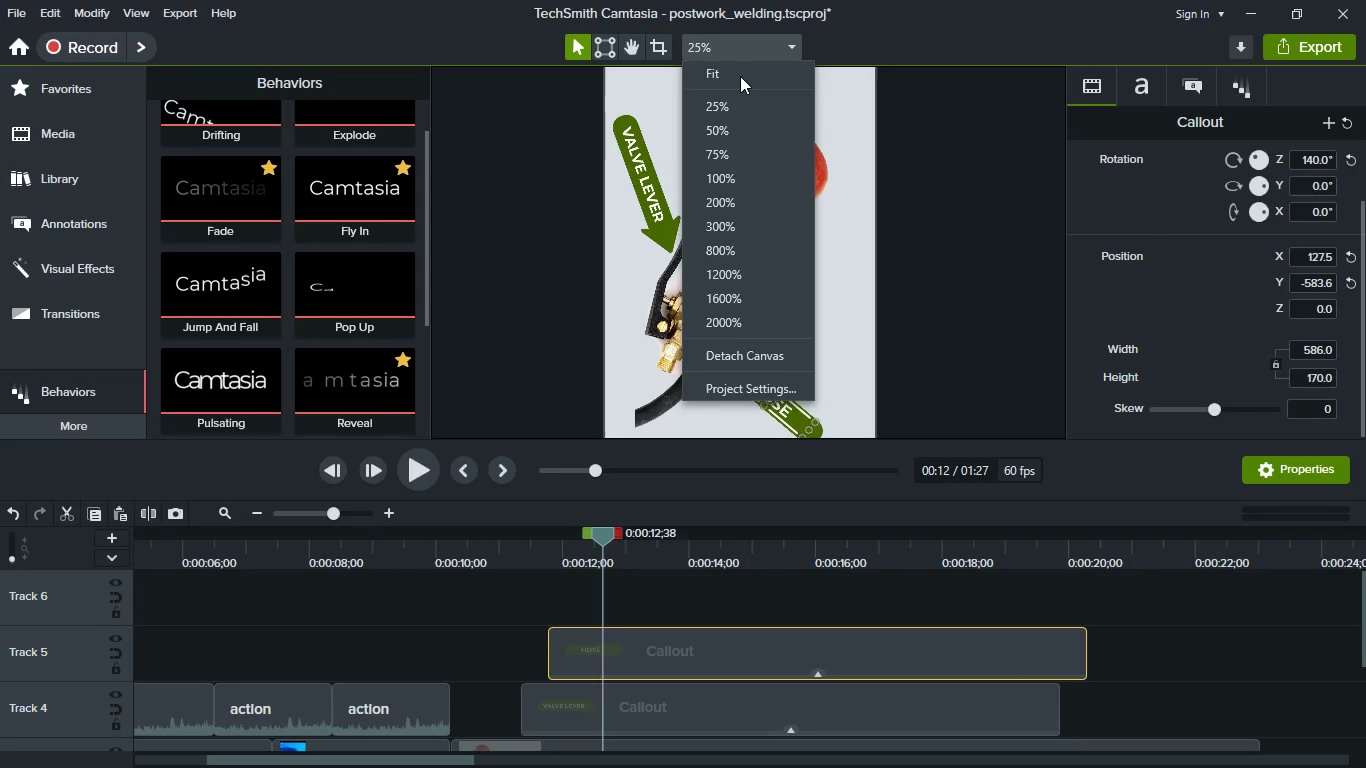 
left_click([740, 76])
 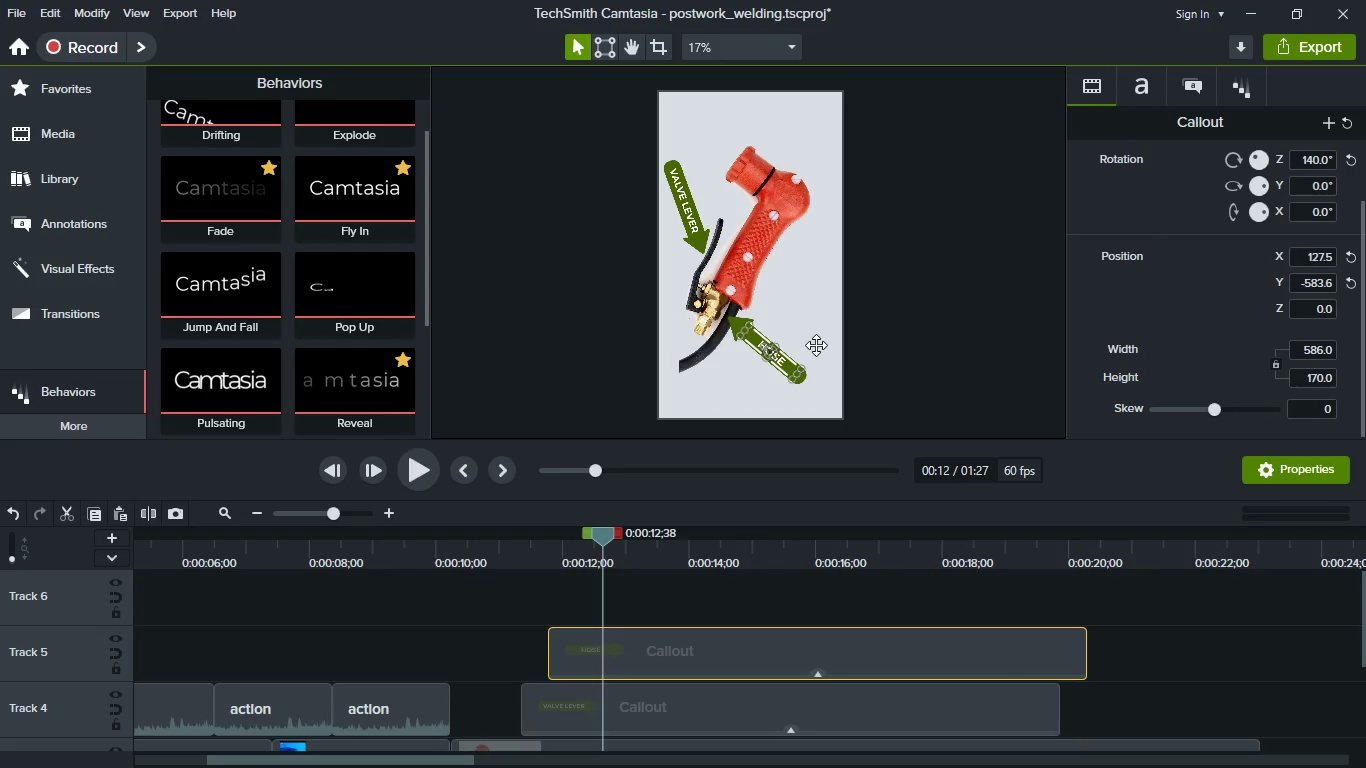 
key(Control+S)
 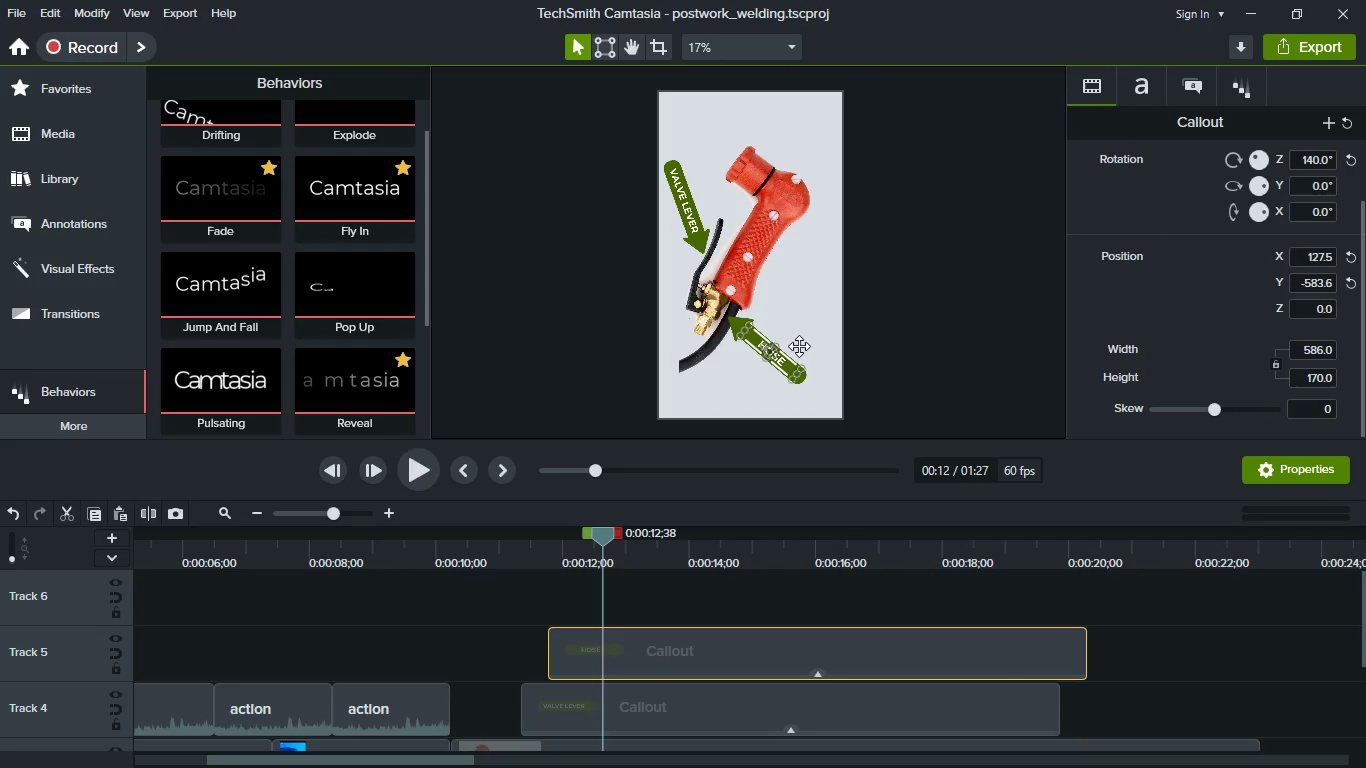 
left_click([789, 640])
 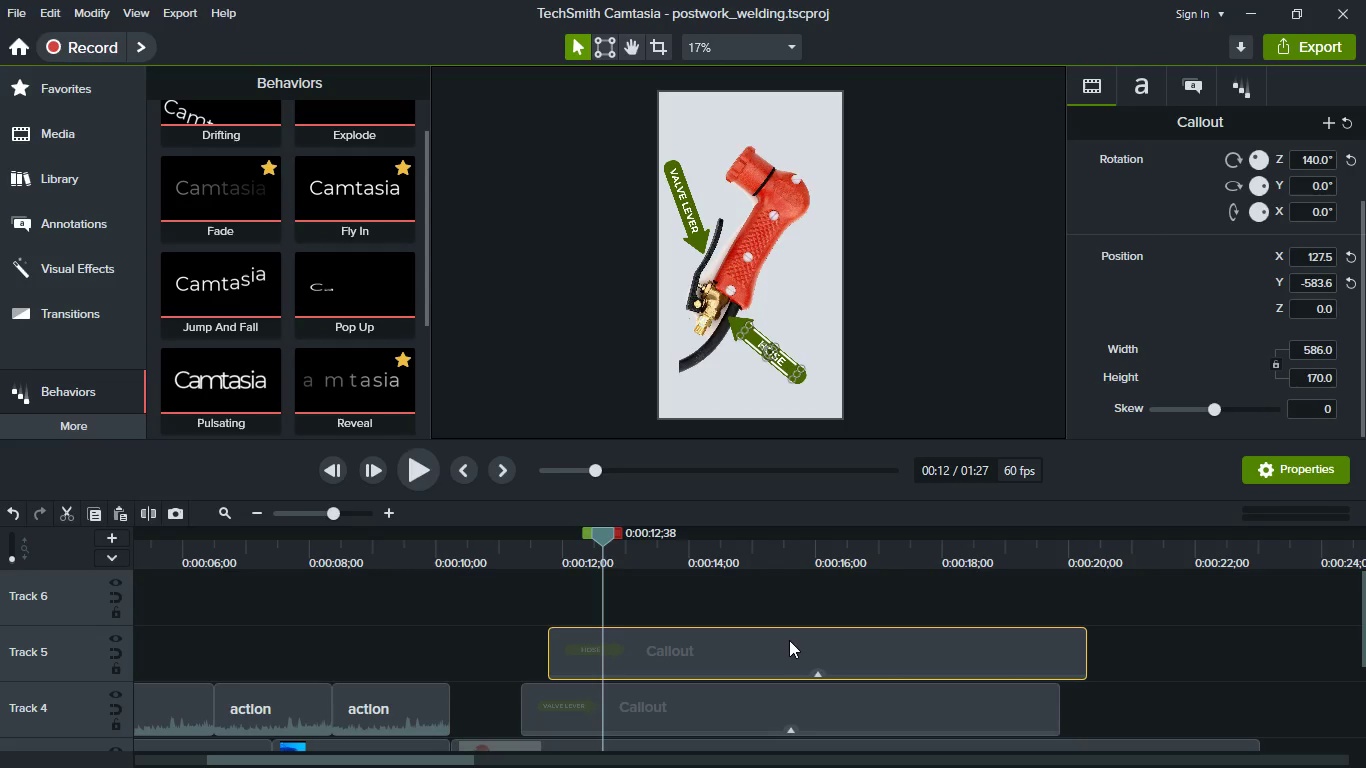 
right_click([789, 640])
 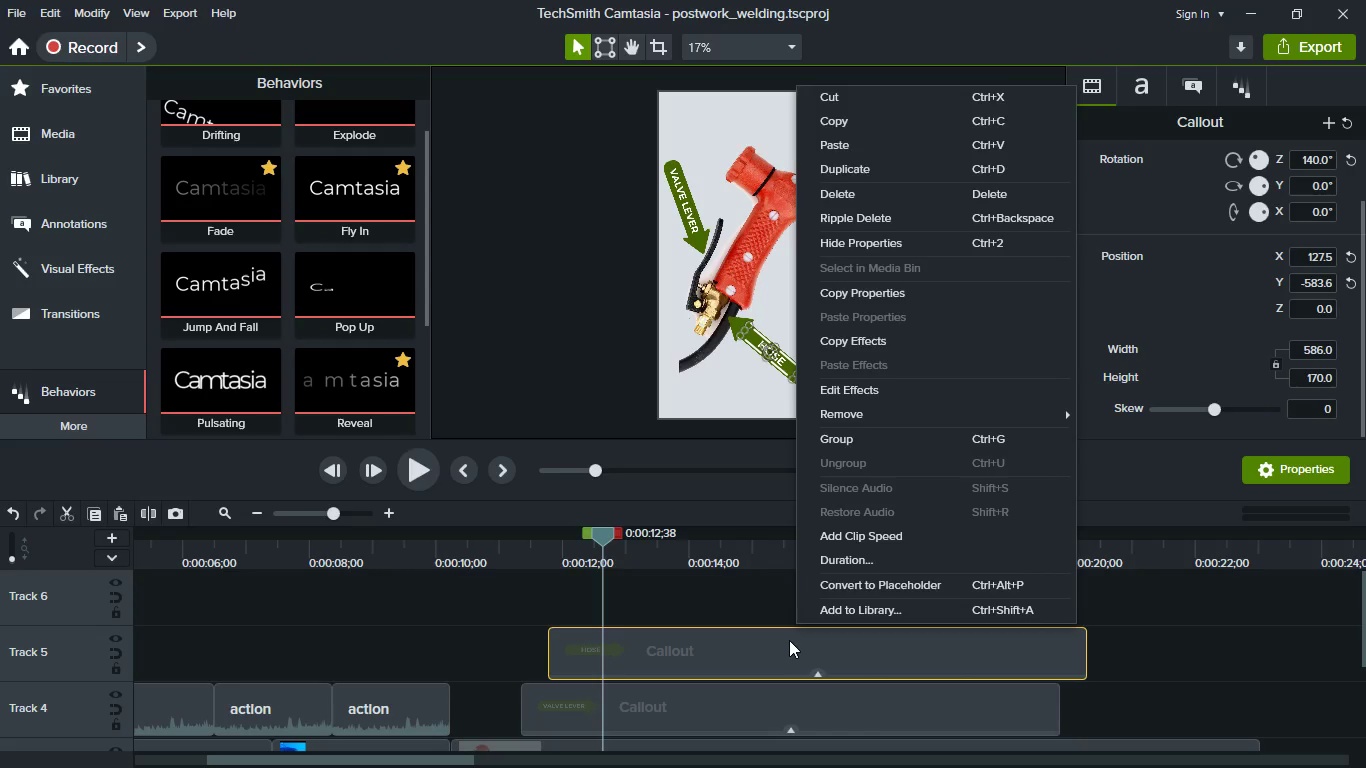 
left_click([778, 651])
 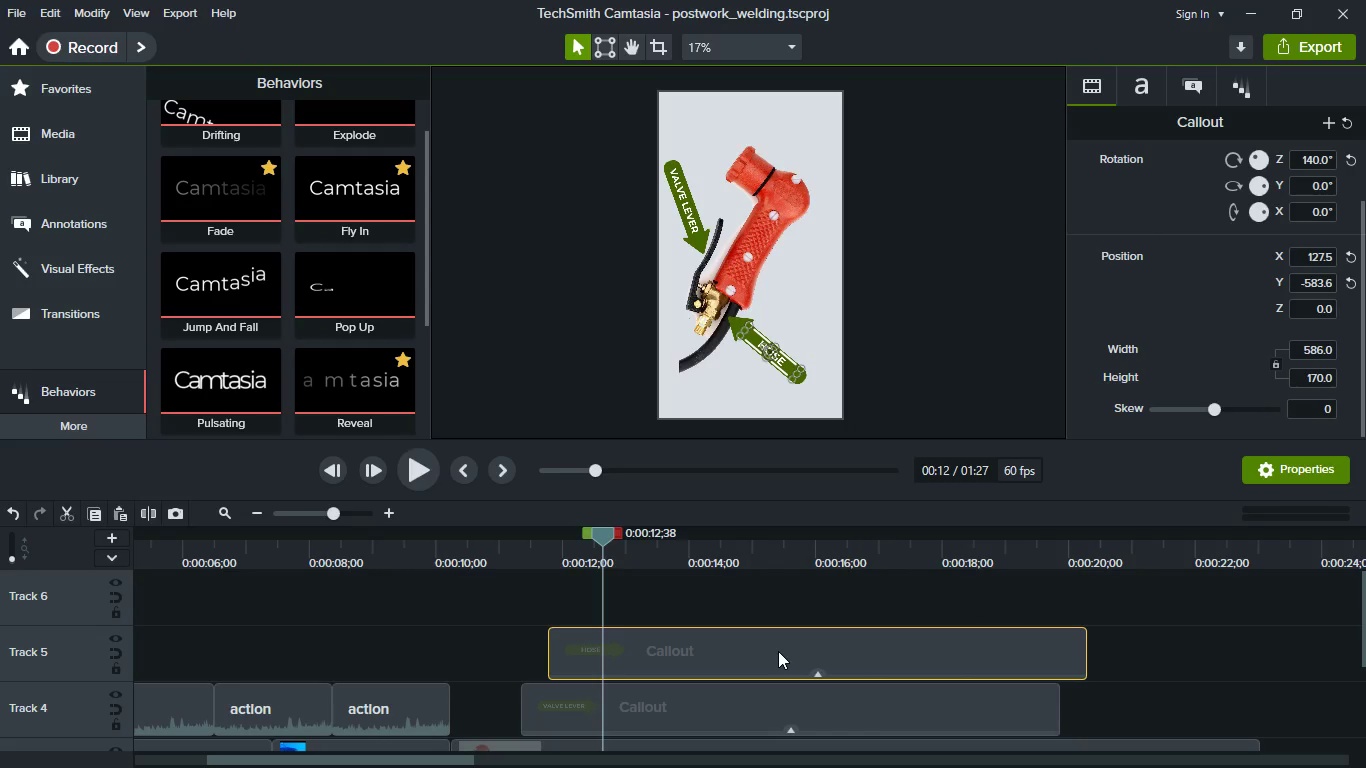 
hold_key(key=ControlLeft, duration=1.53)
 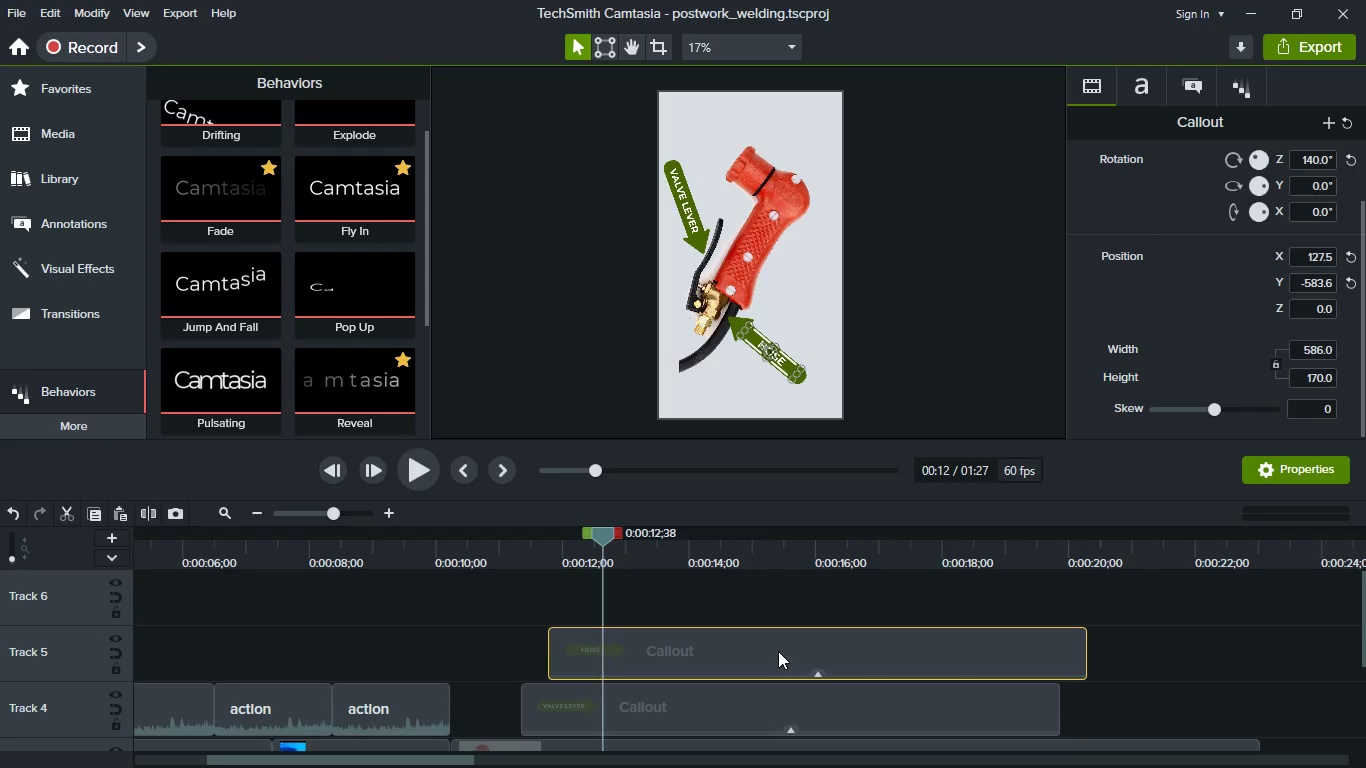 
key(Control+C)
 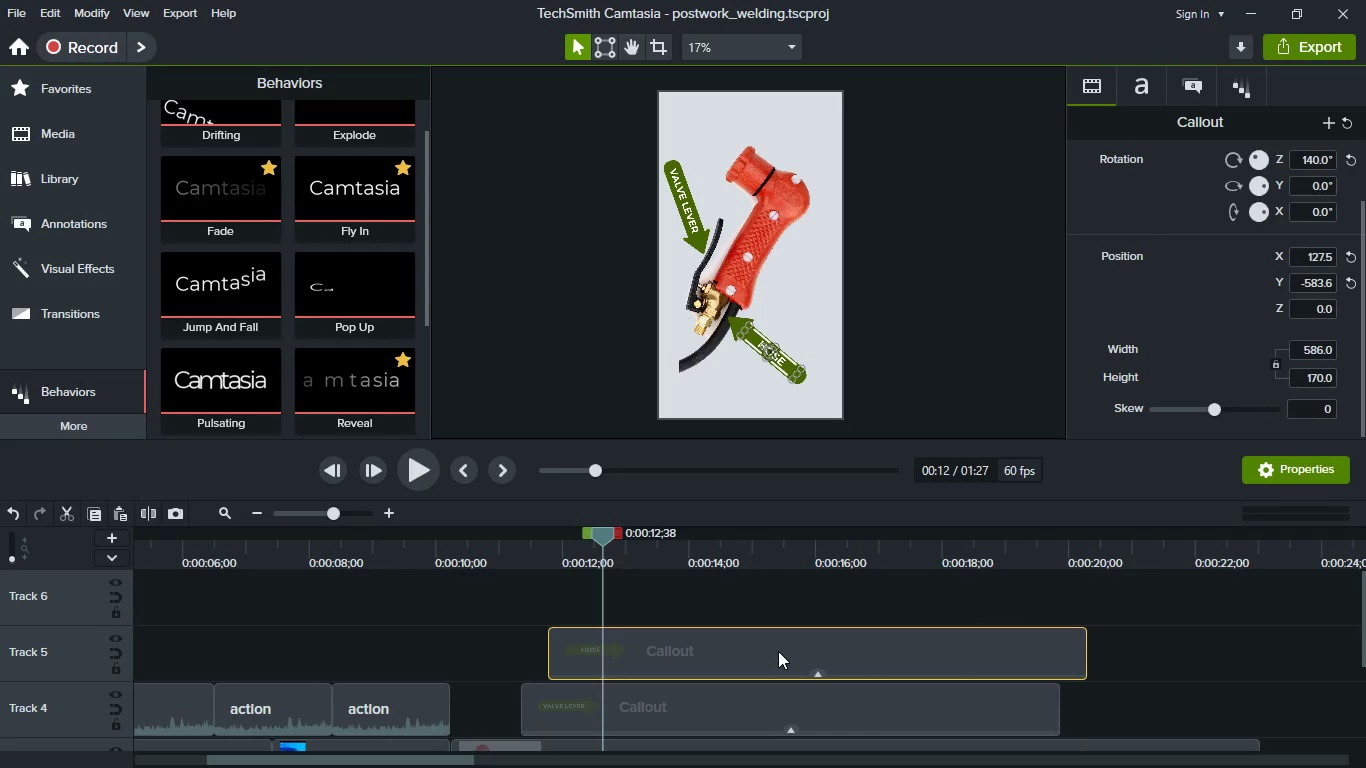 
key(Control+V)
 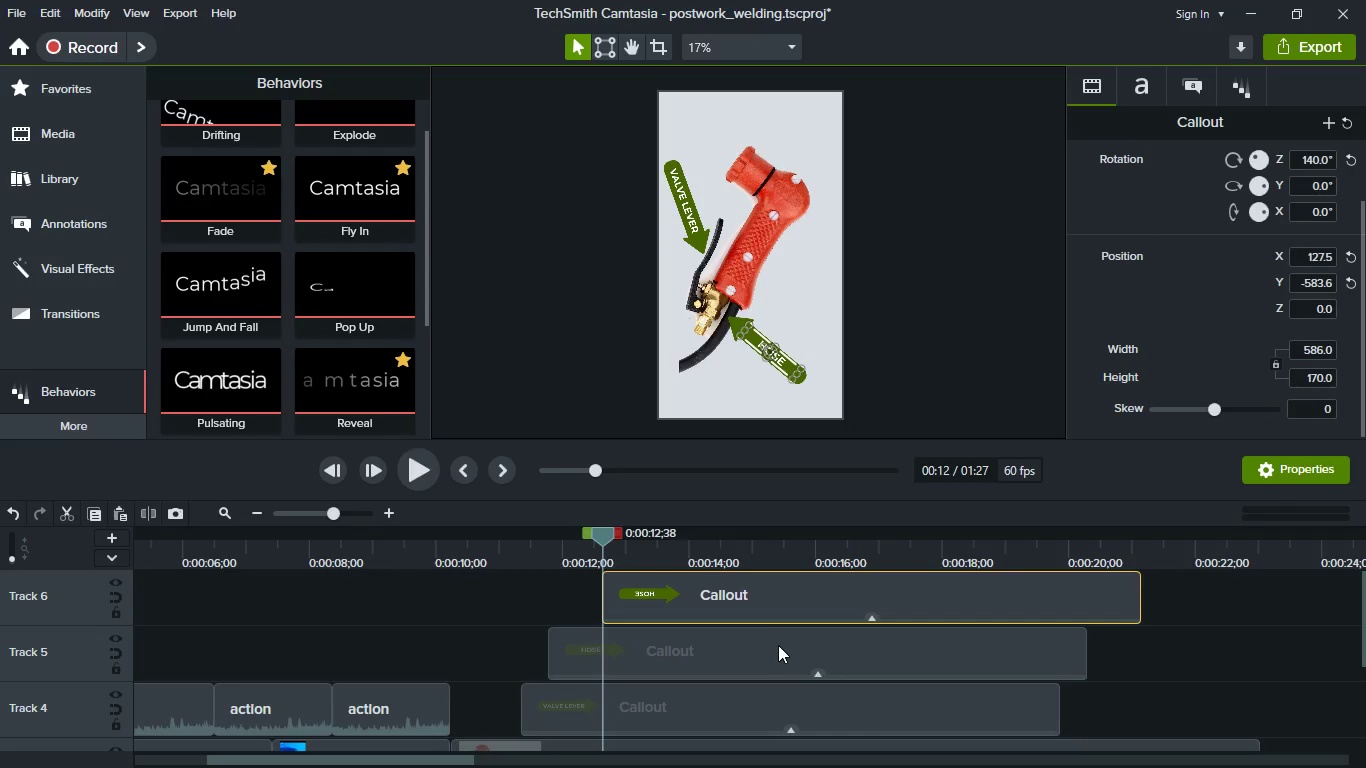 
scroll: coordinate [778, 646], scroll_direction: up, amount: 2.0
 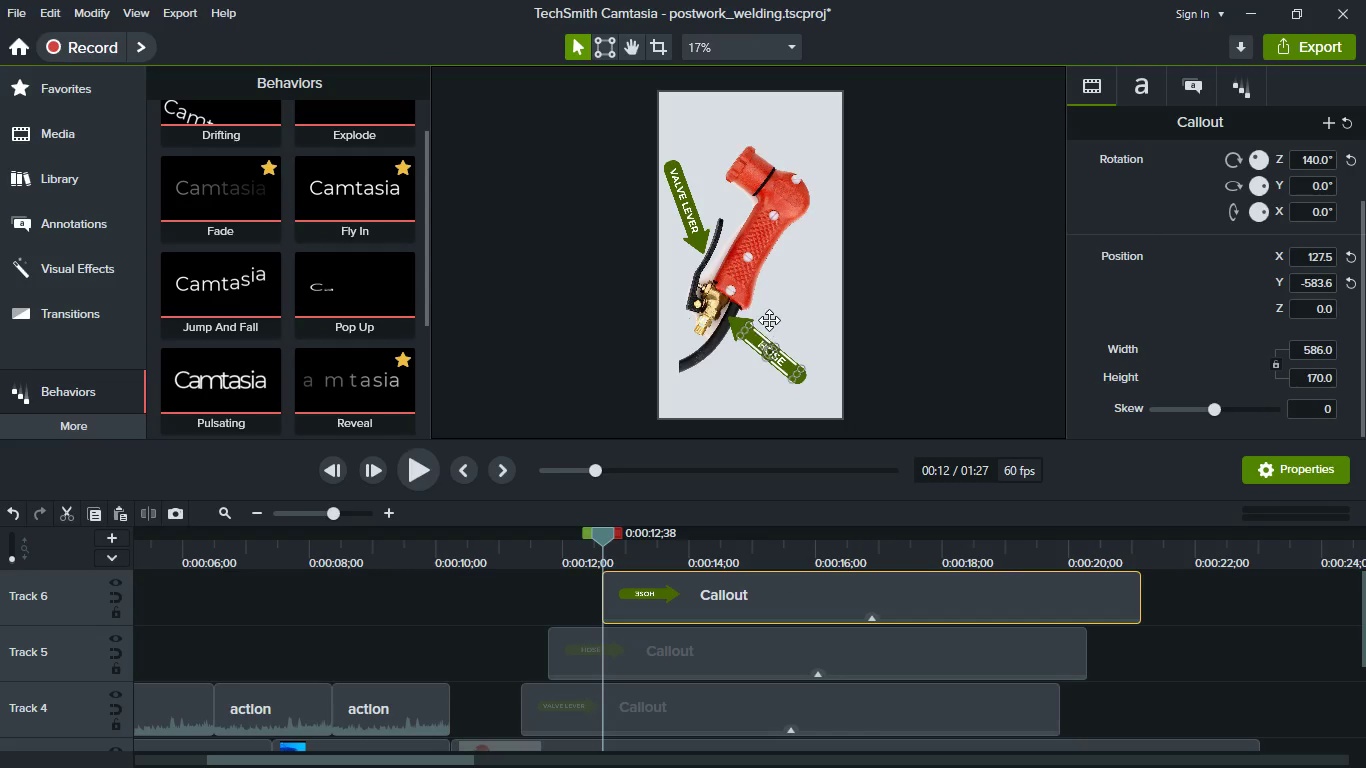 
hold_key(key=ControlLeft, duration=1.52)
scroll: coordinate [755, 343], scroll_direction: up, amount: 4.0
 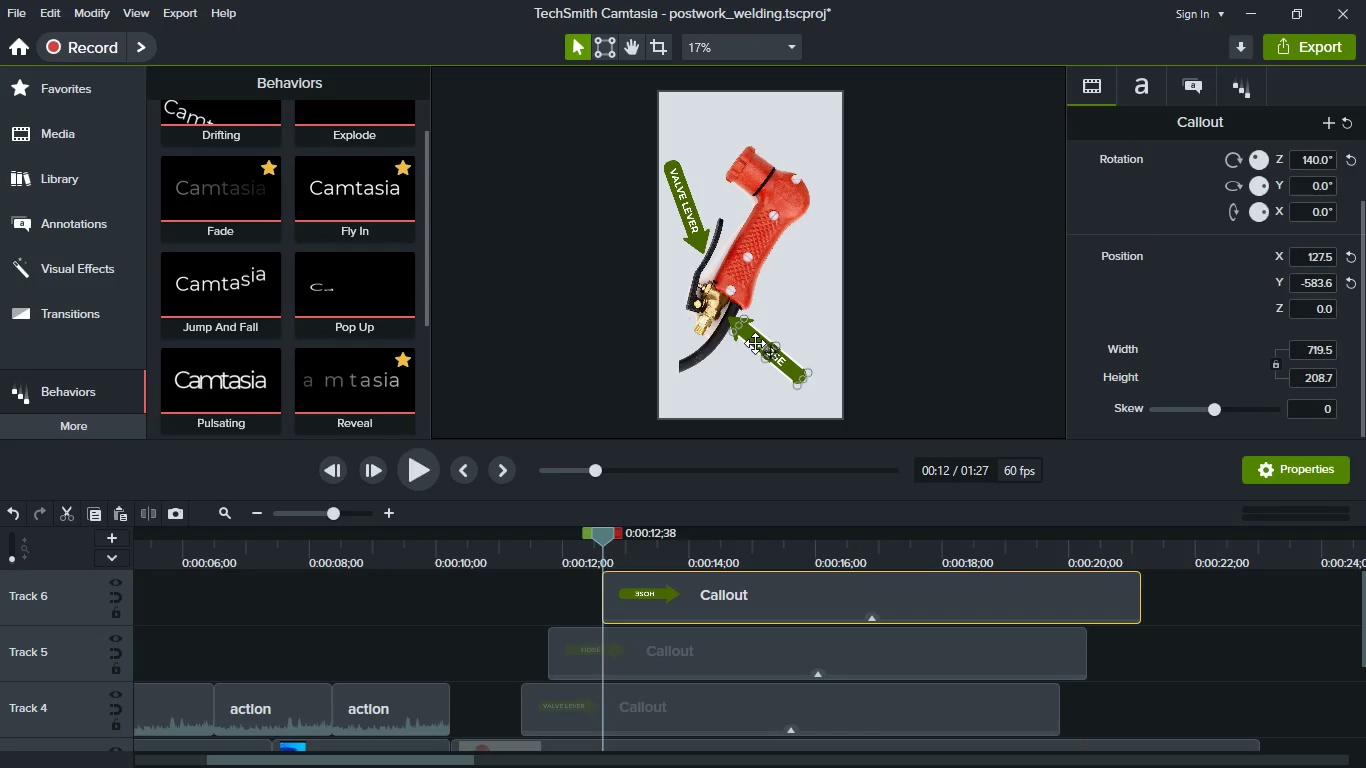 
hold_key(key=ControlLeft, duration=0.36)
 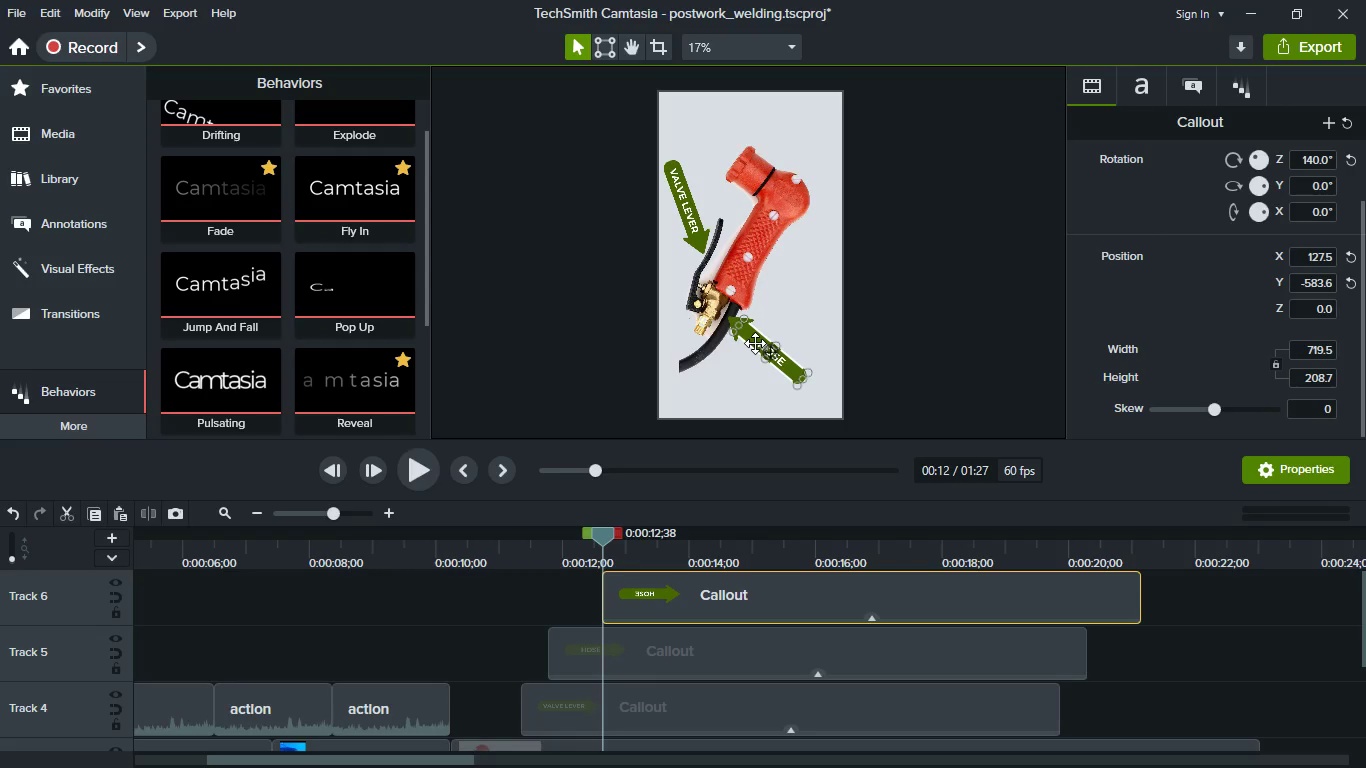 
key(Control+Z)
 